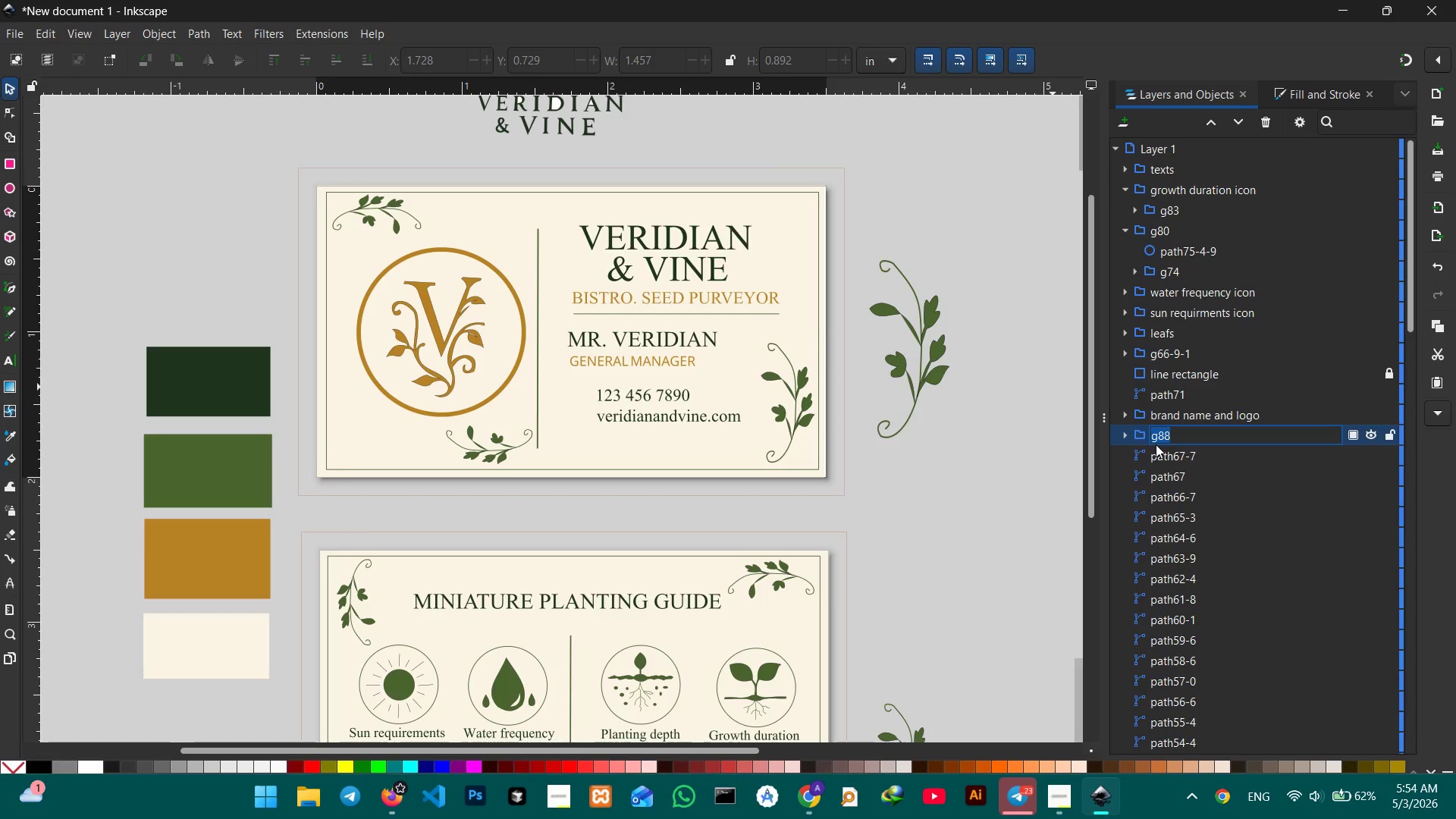 
type(texts)
 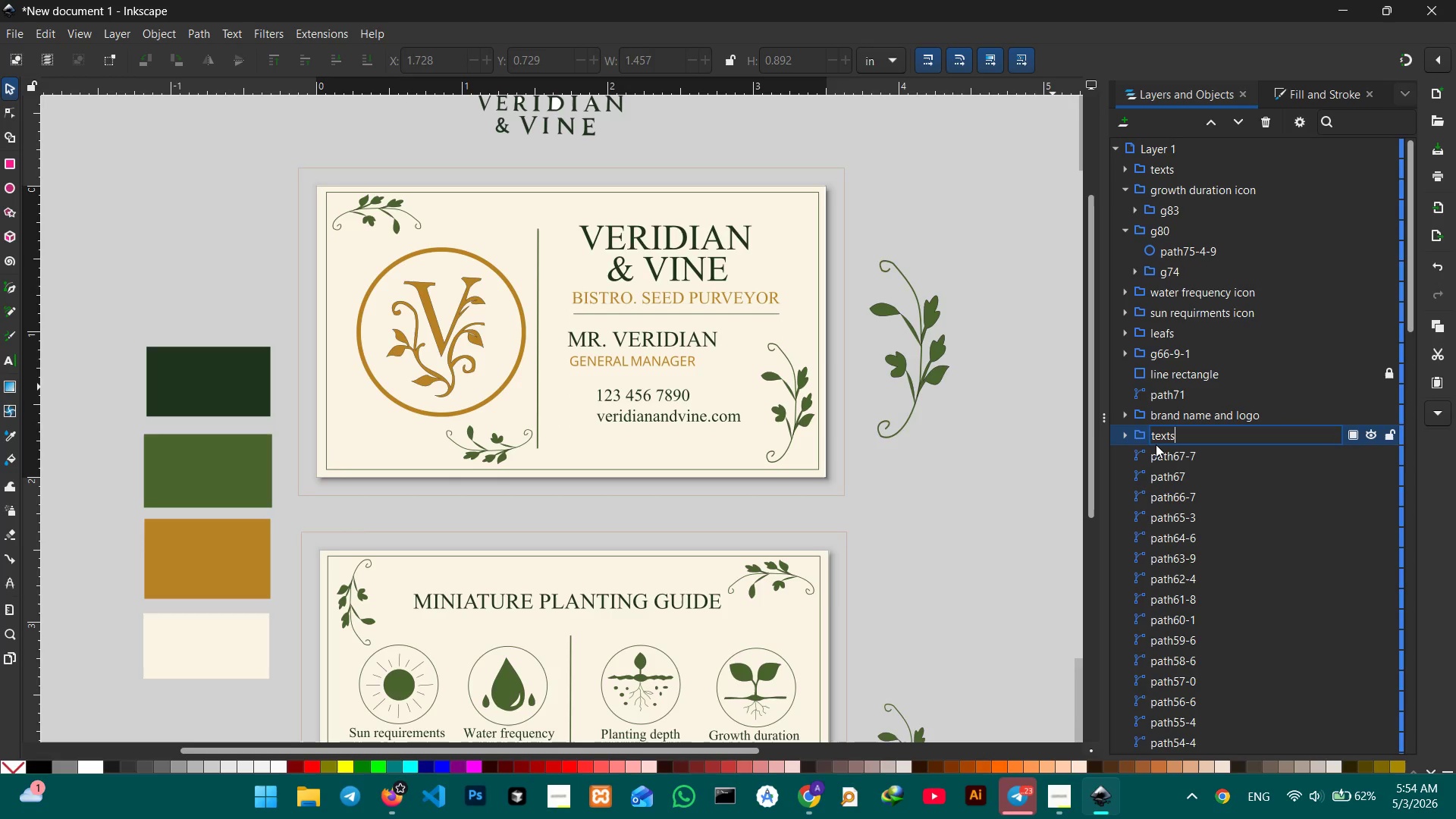 
key(Enter)
 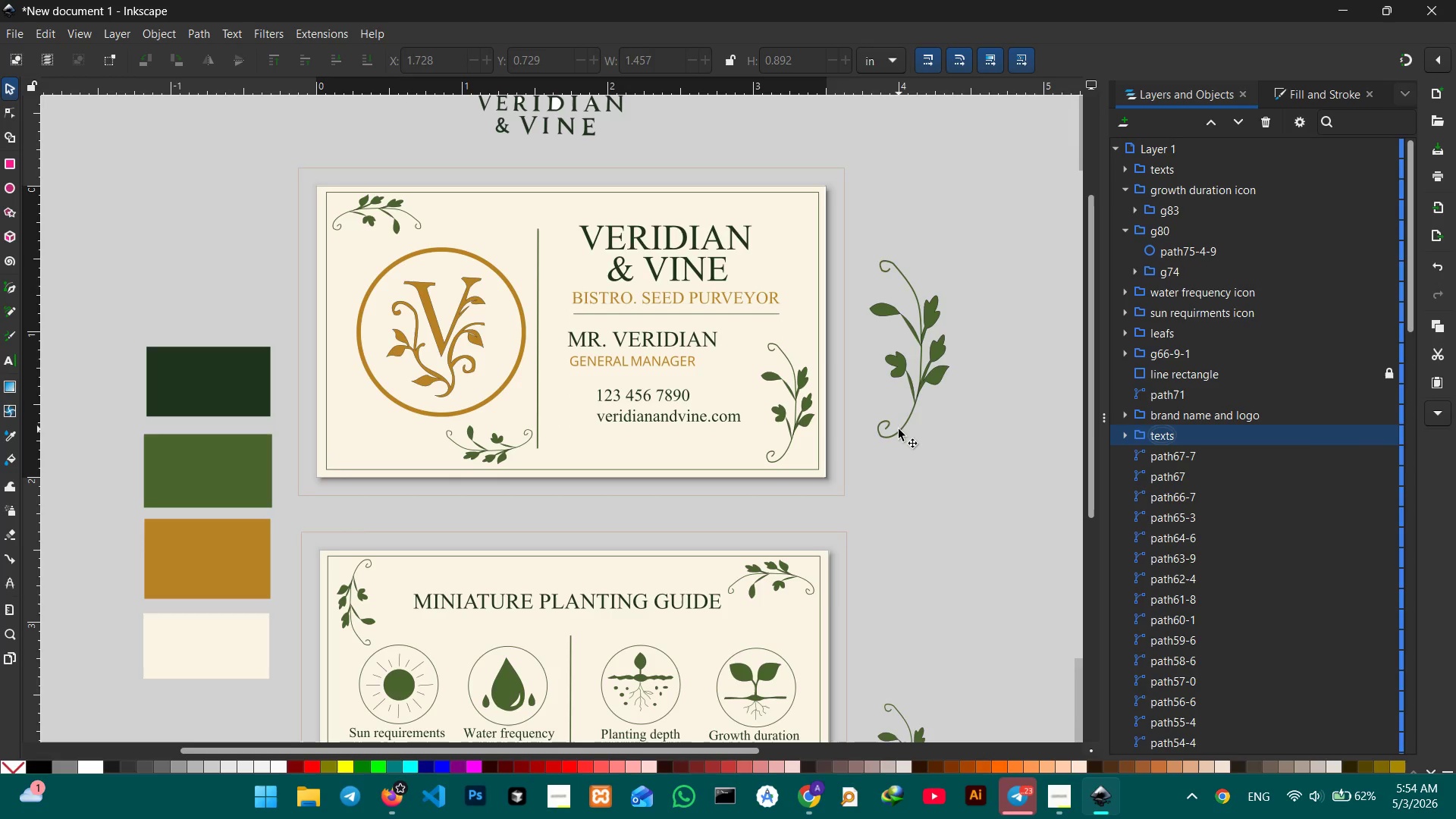 
wait(9.11)
 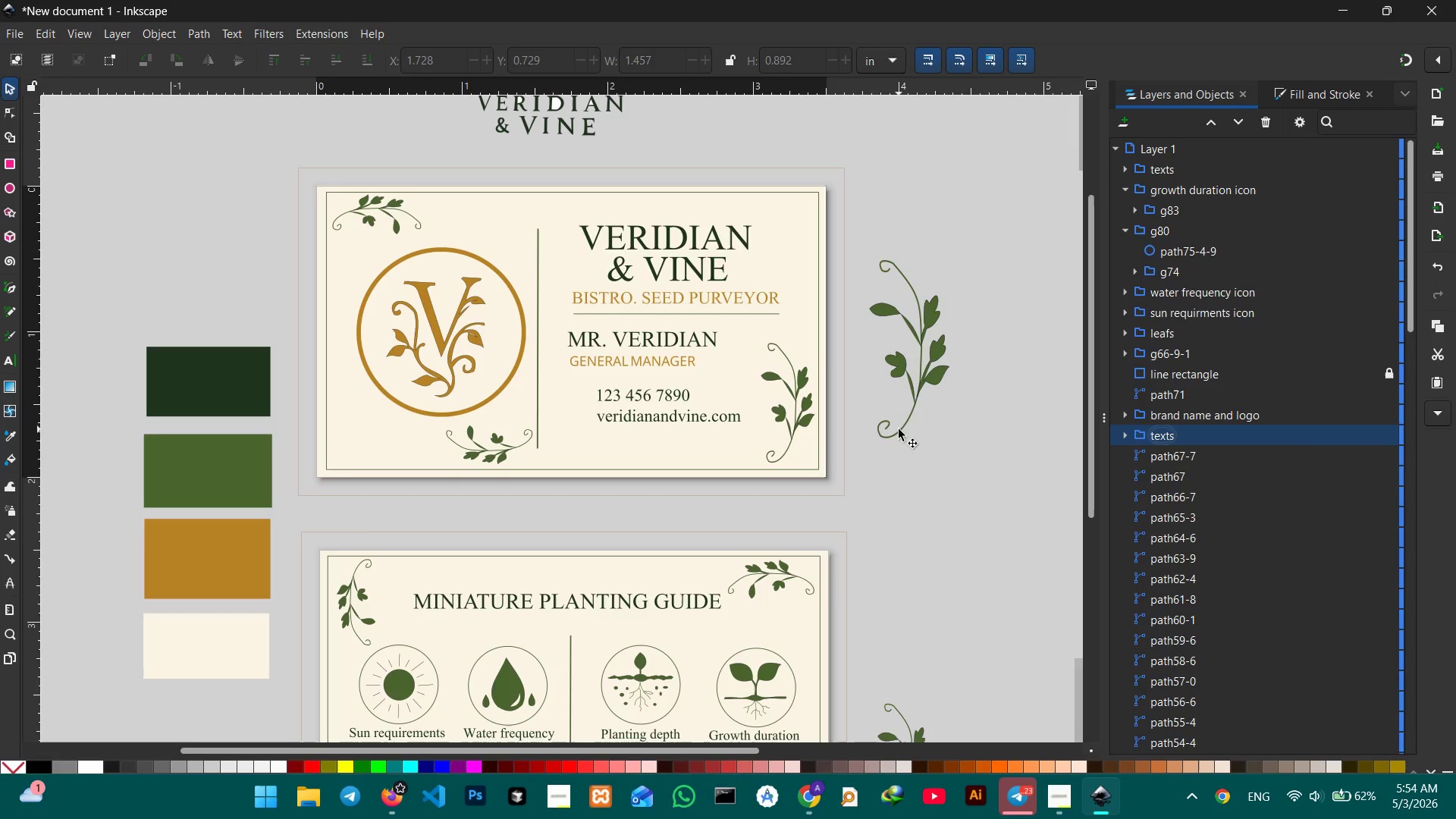 
left_click([938, 373])
 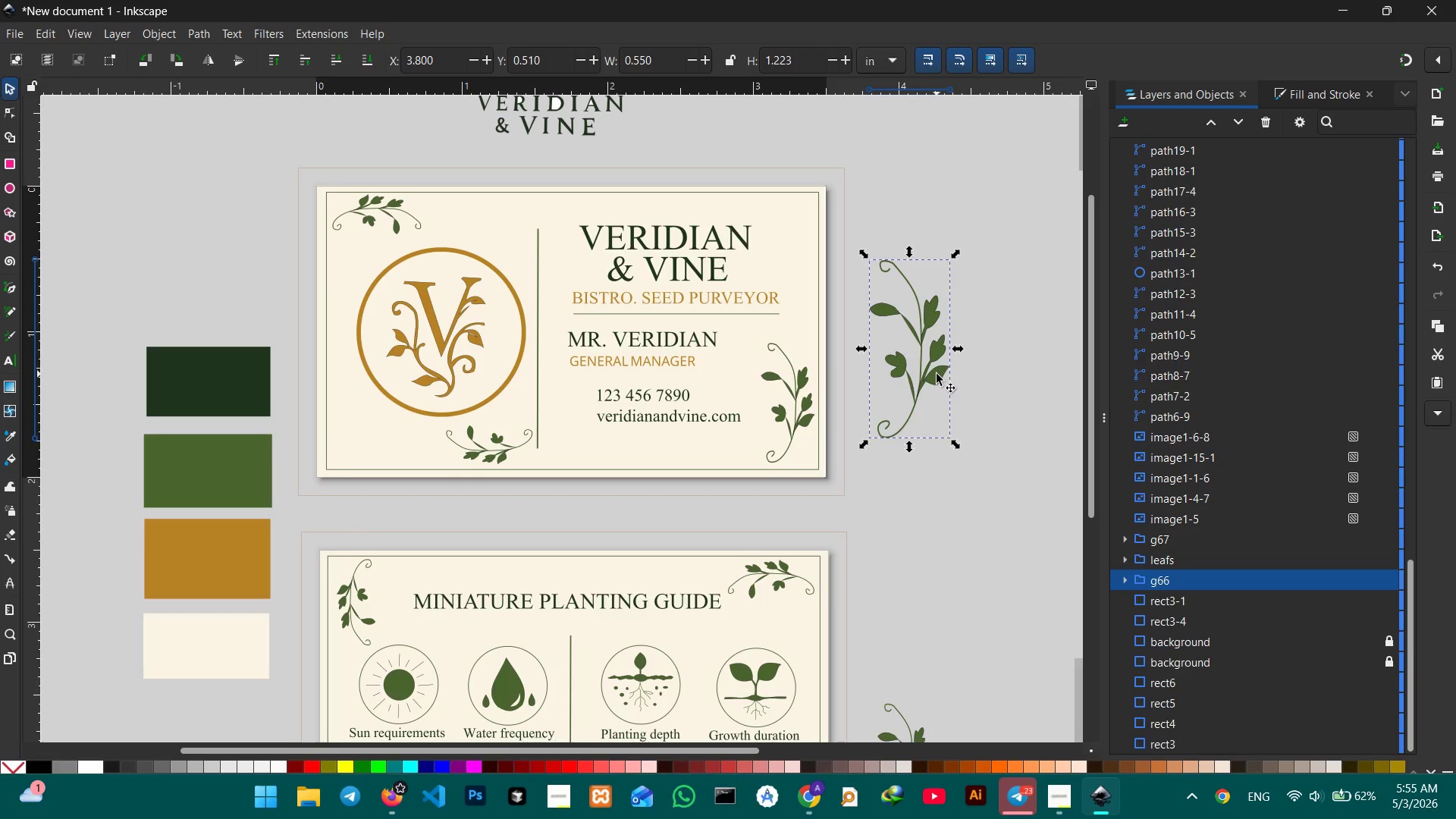 
key(Backspace)
 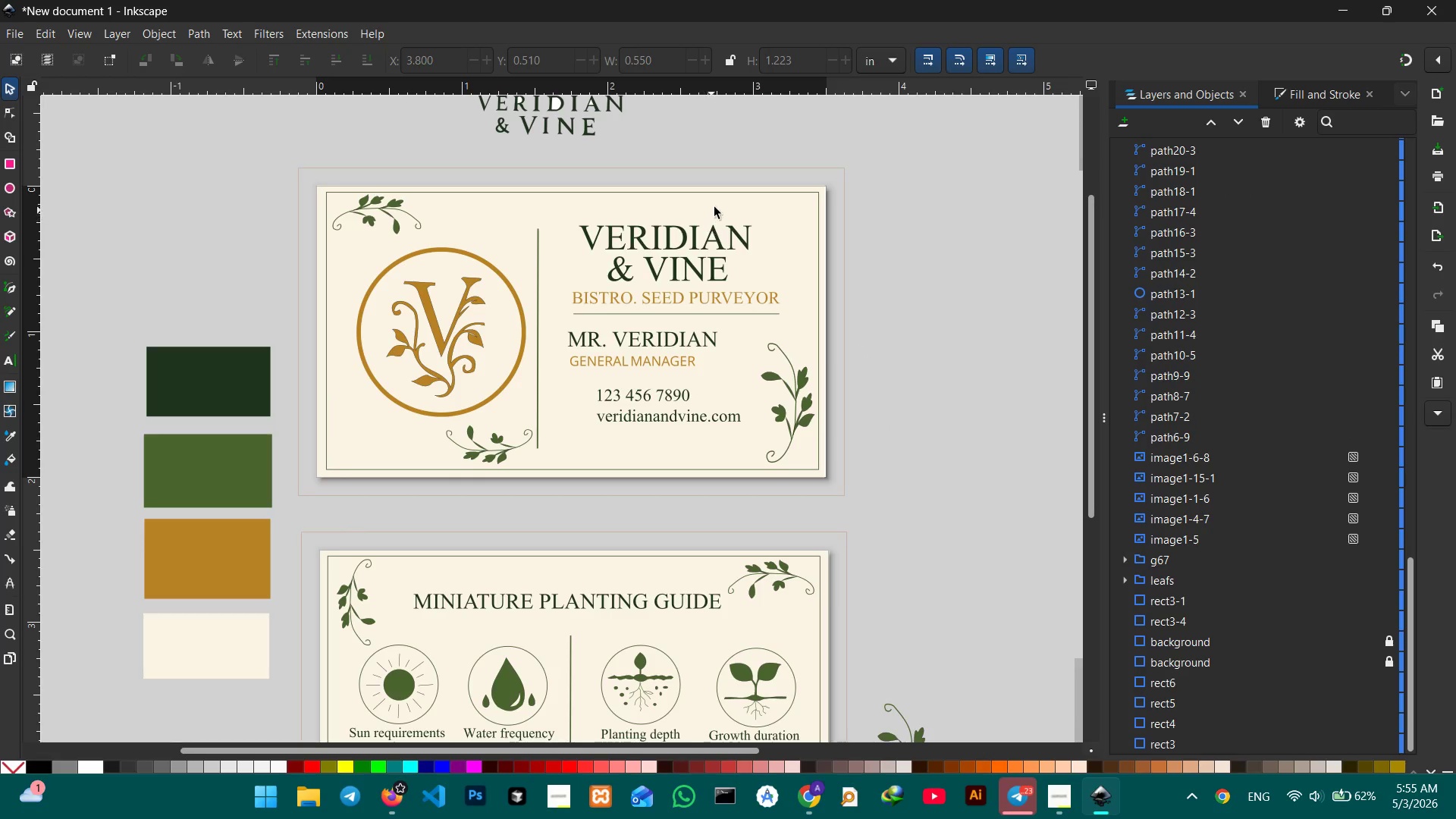 
left_click([715, 195])
 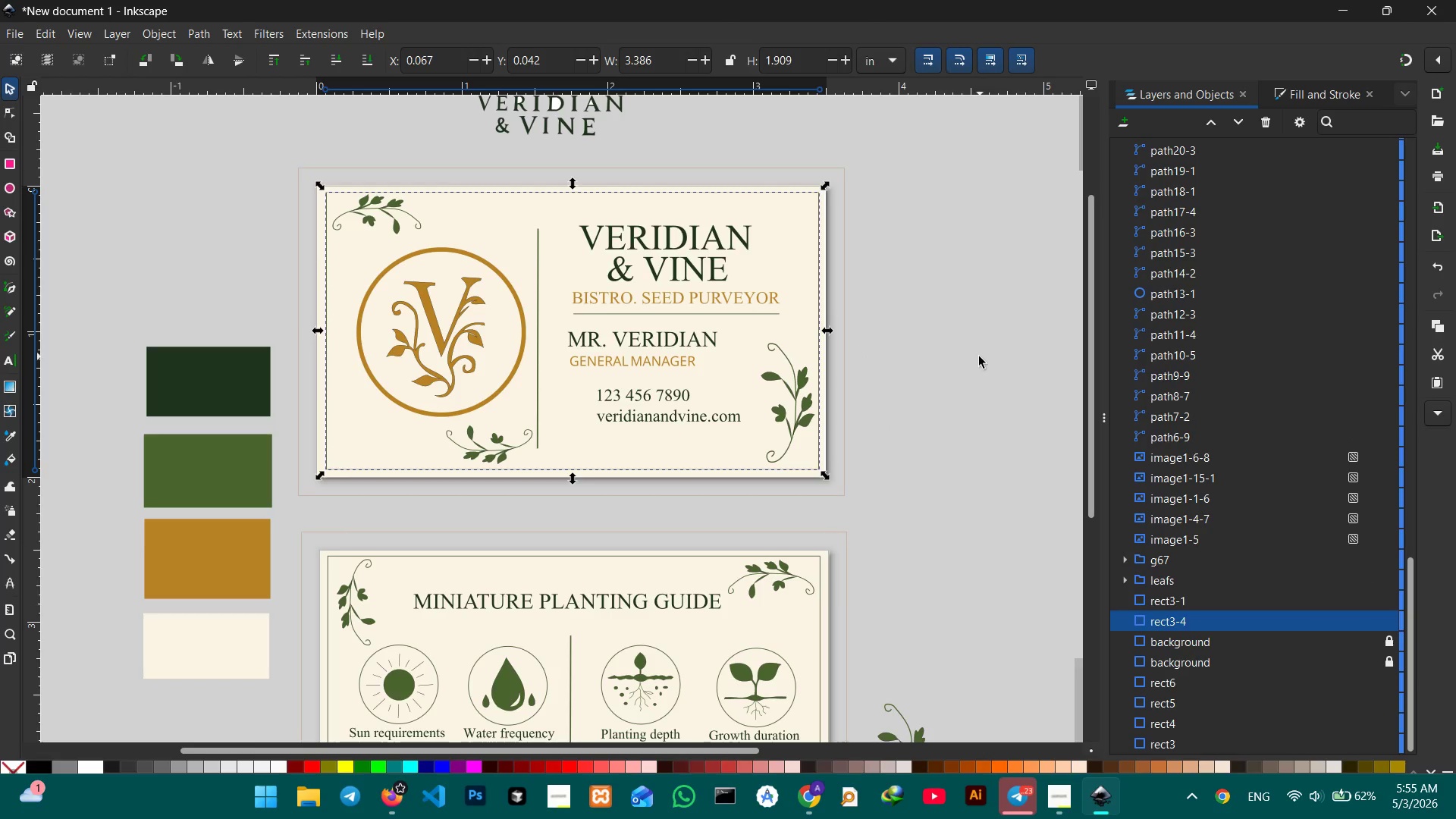 
left_click([530, 251])
 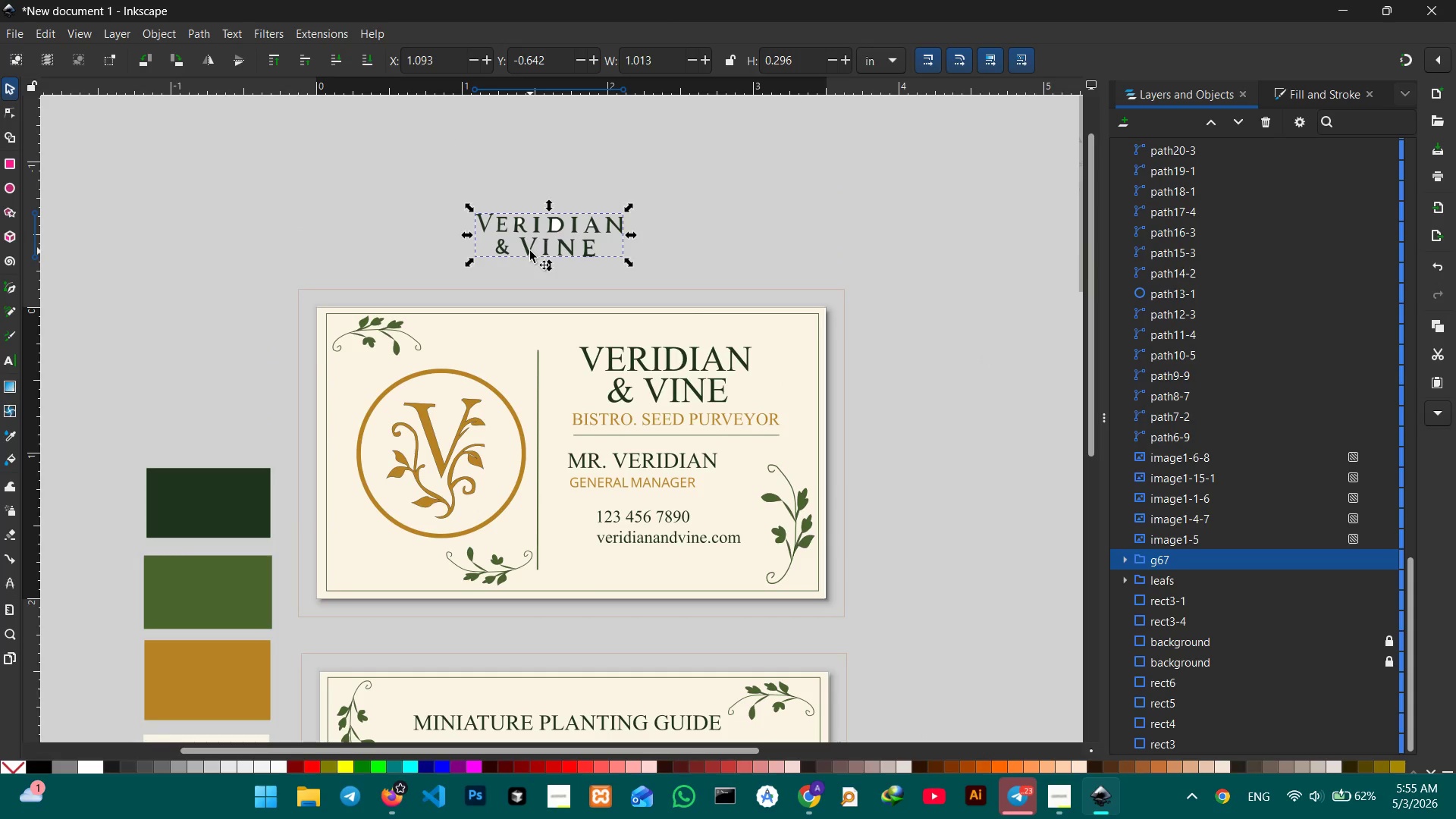 
scroll: coordinate [453, 147], scroll_direction: up, amount: 2.0
 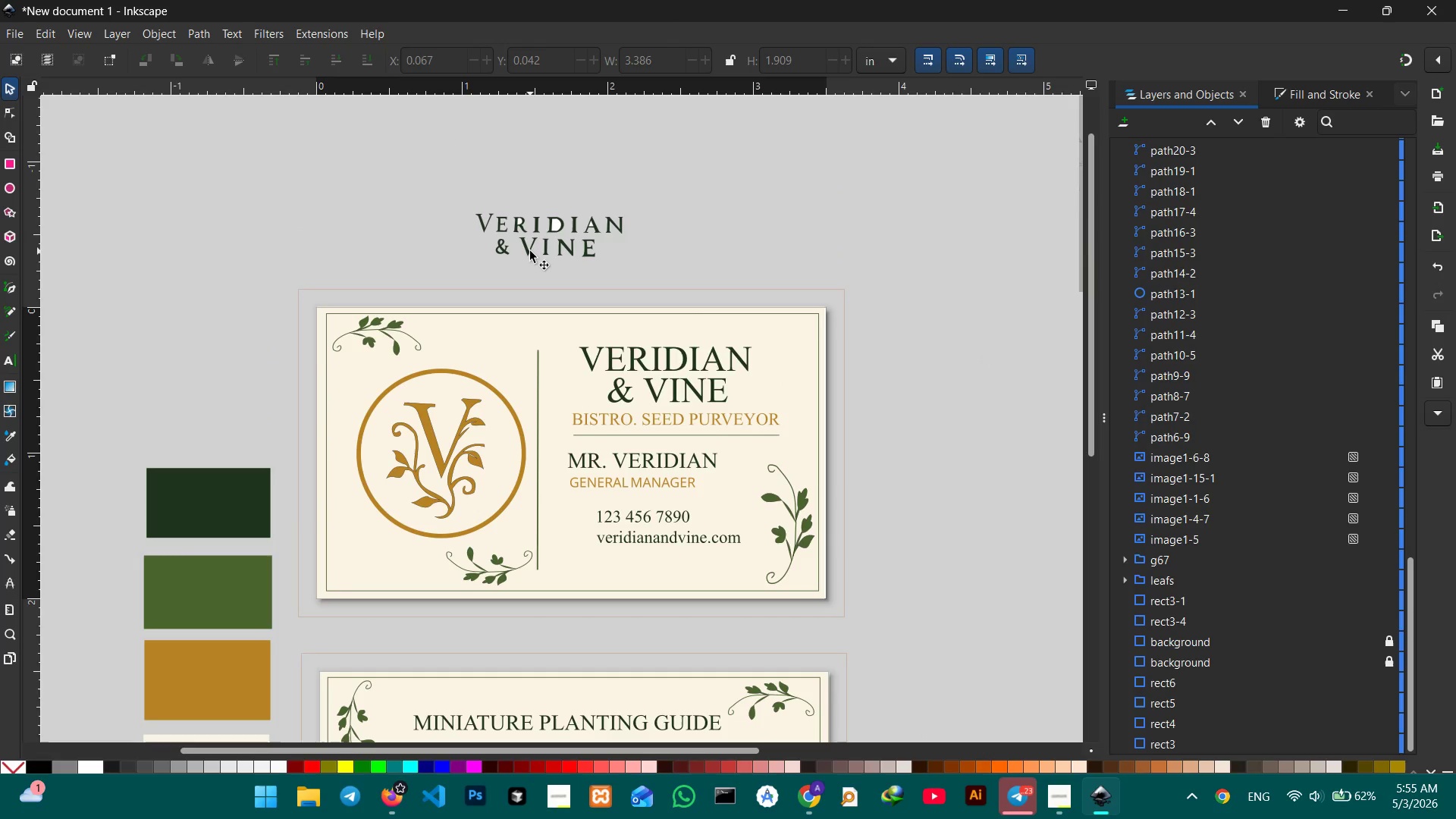 
key(Backspace)
 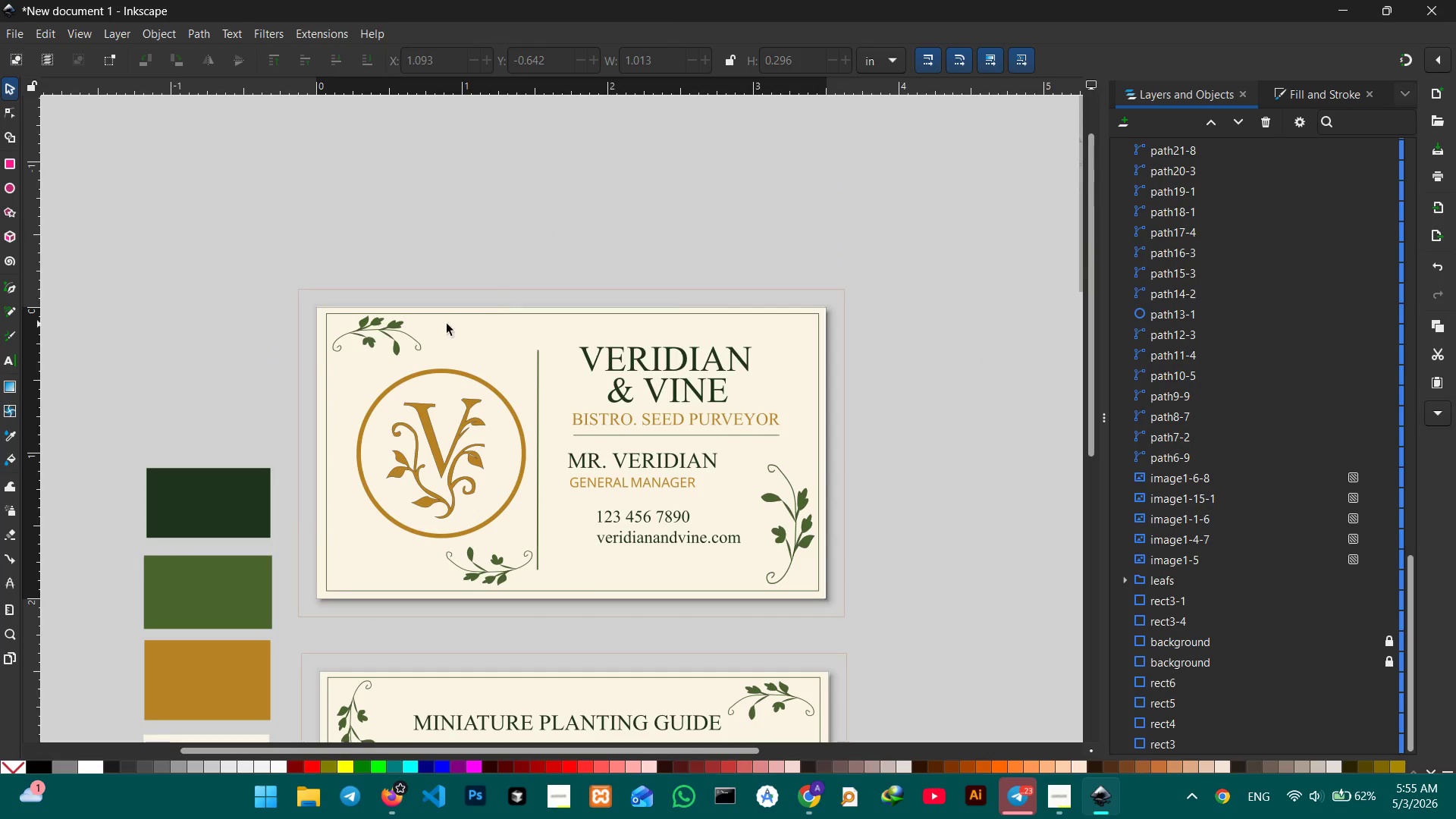 
scroll: coordinate [446, 324], scroll_direction: down, amount: 4.0
 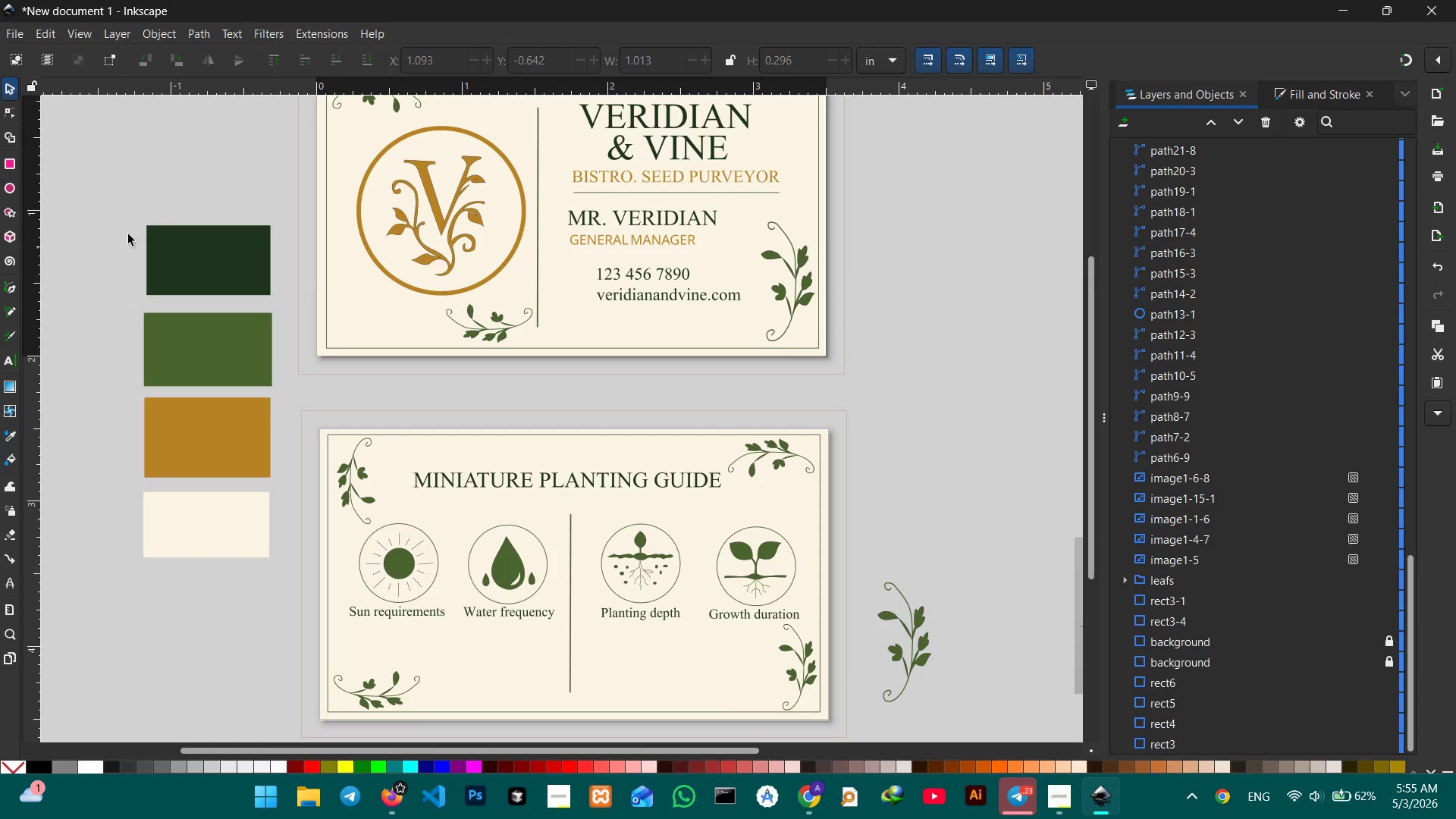 
left_click_drag(start_coordinate=[146, 206], to_coordinate=[257, 622])
 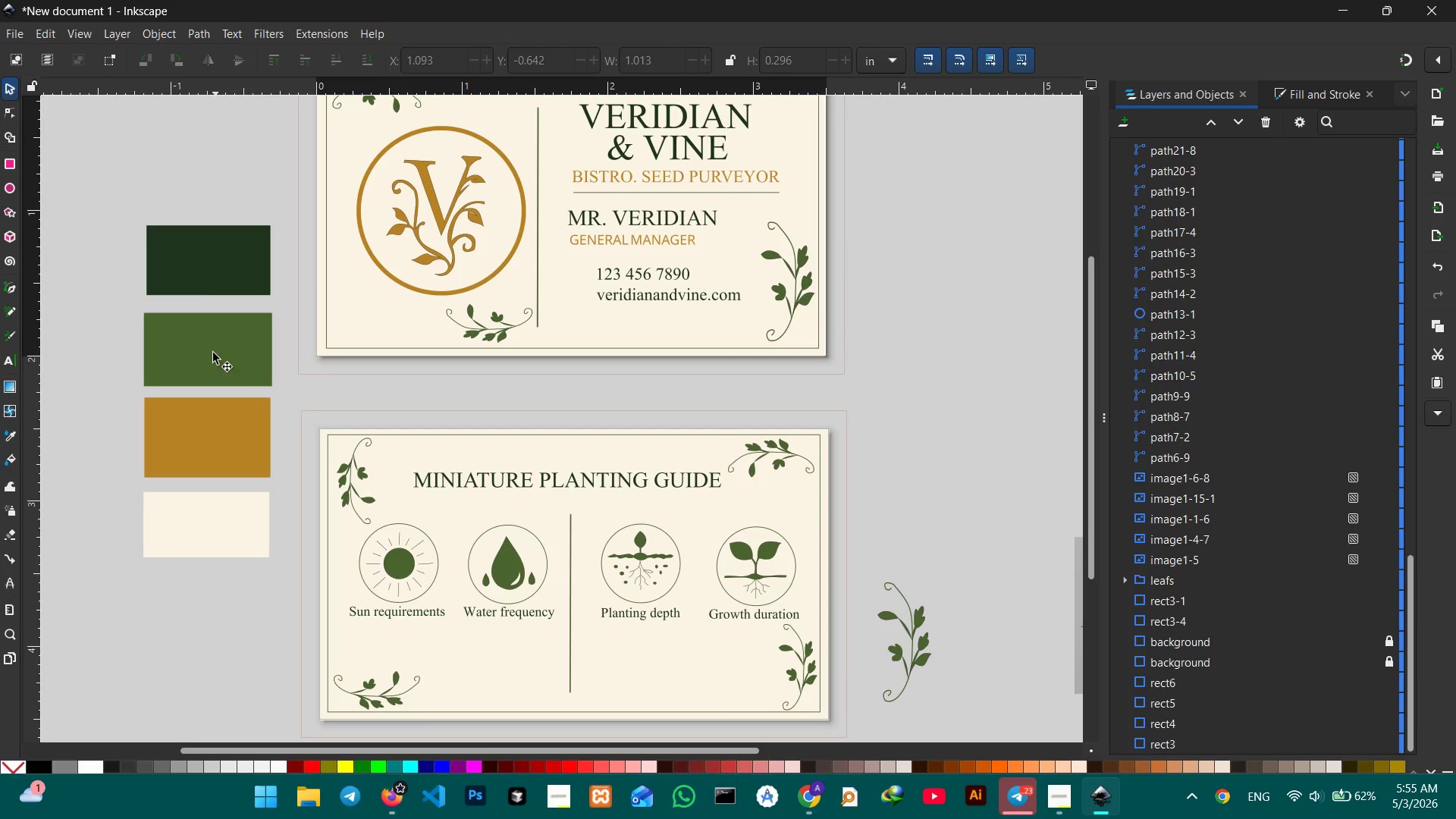 
left_click([193, 246])
 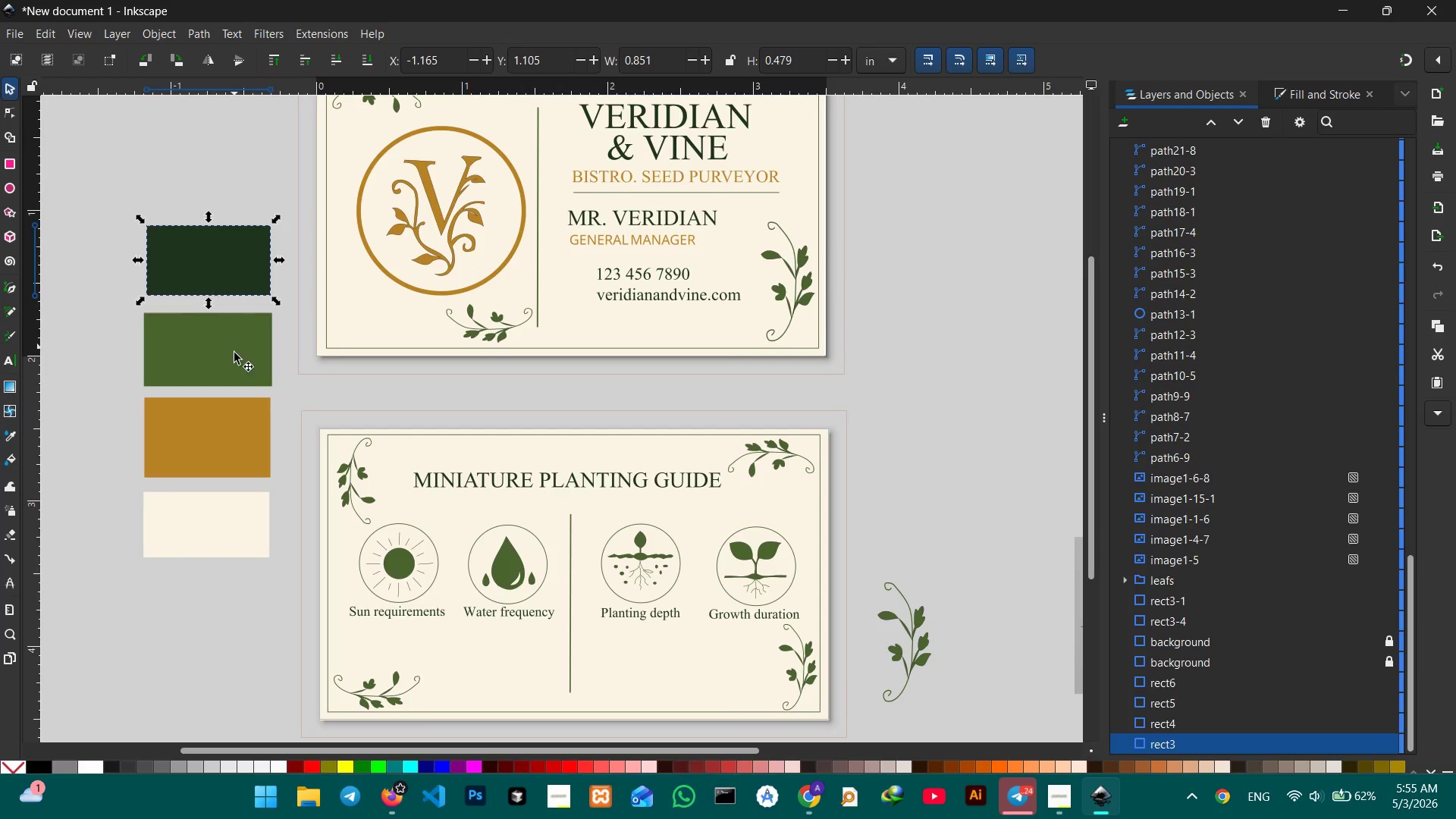 
hold_key(key=ShiftLeft, duration=1.56)
left_click([234, 359])
 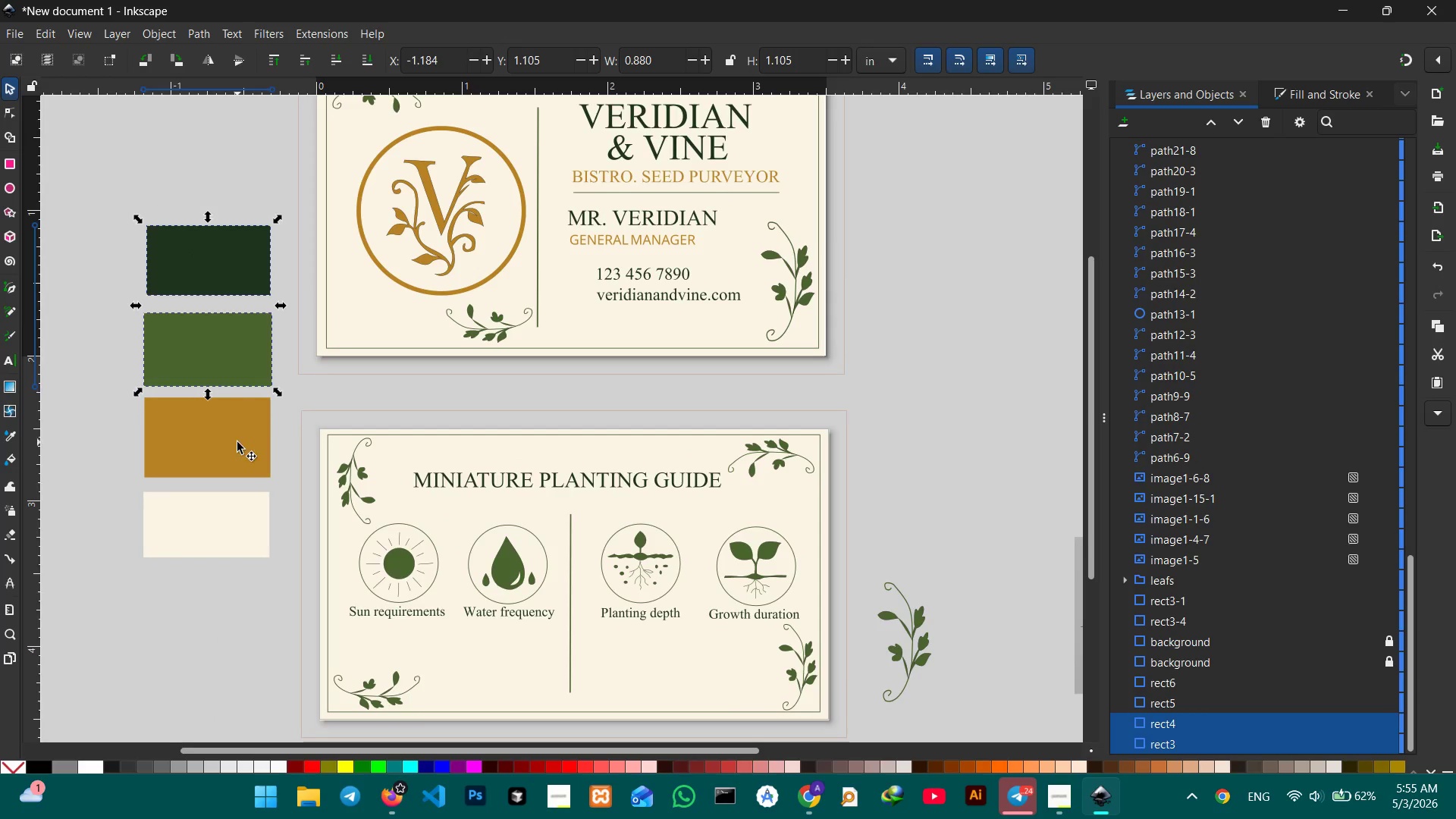 
double_click([237, 450])
 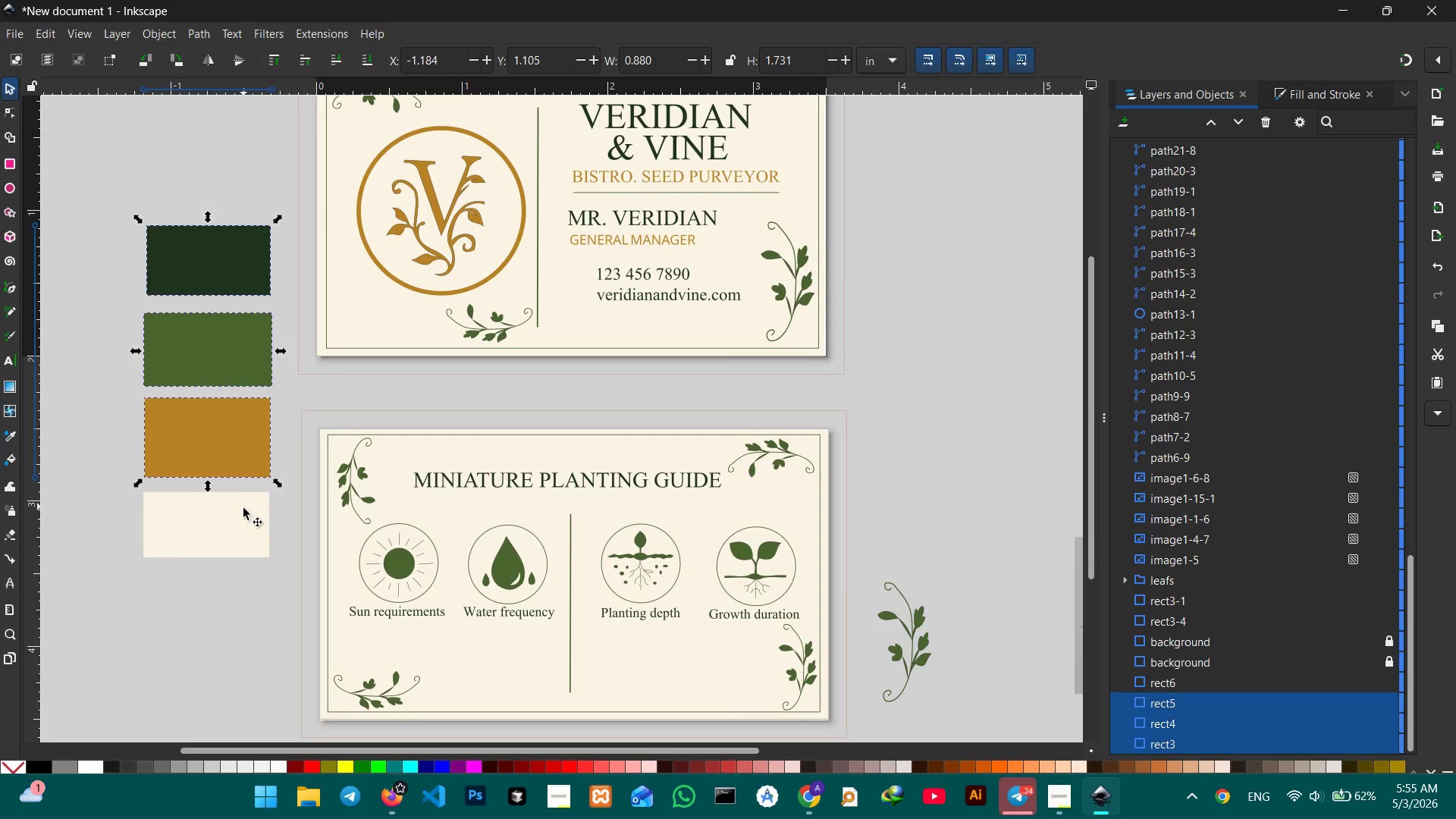 
triple_click([242, 519])
 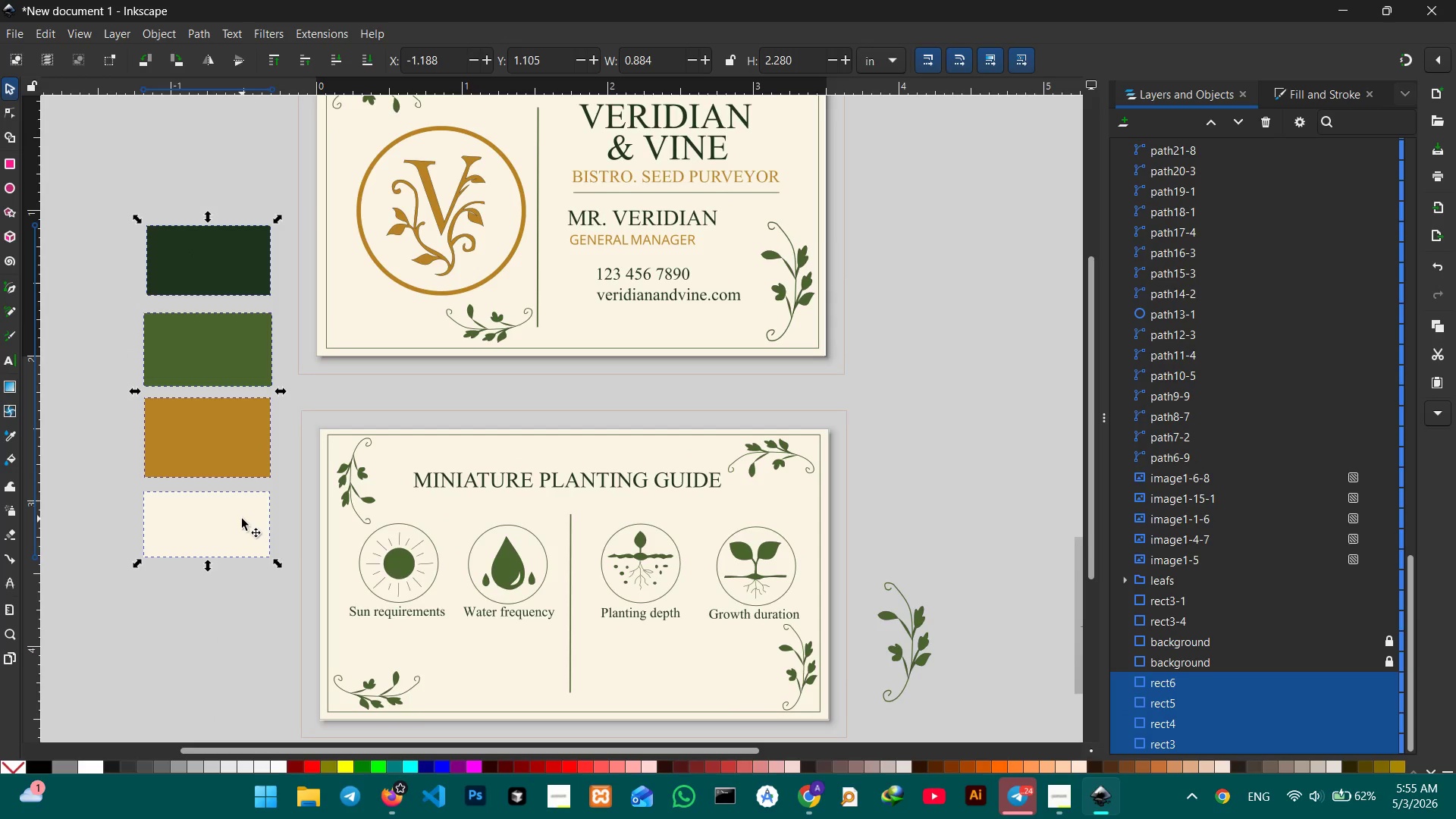 
key(Control+G)
 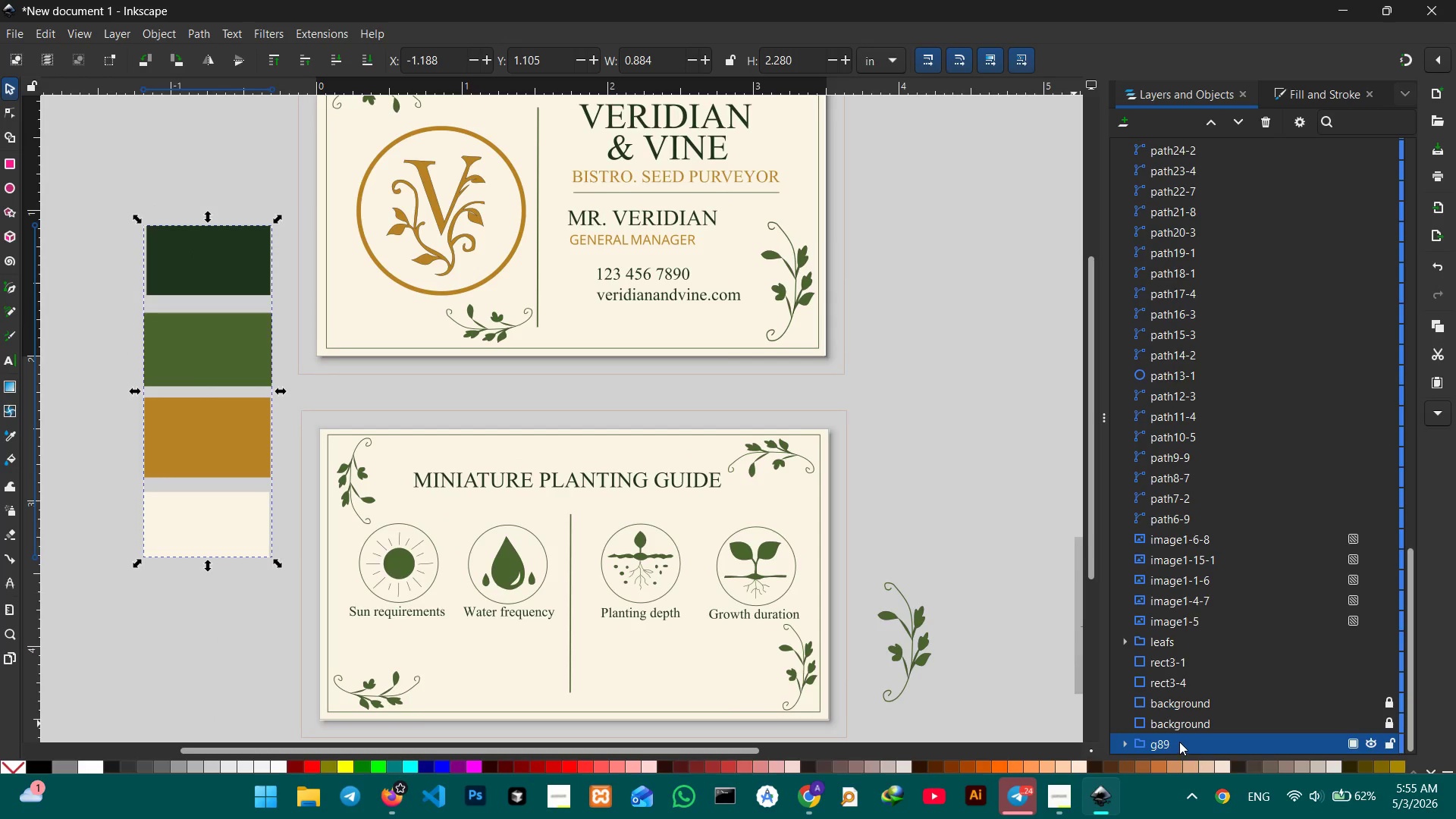 
double_click([1180, 742])
 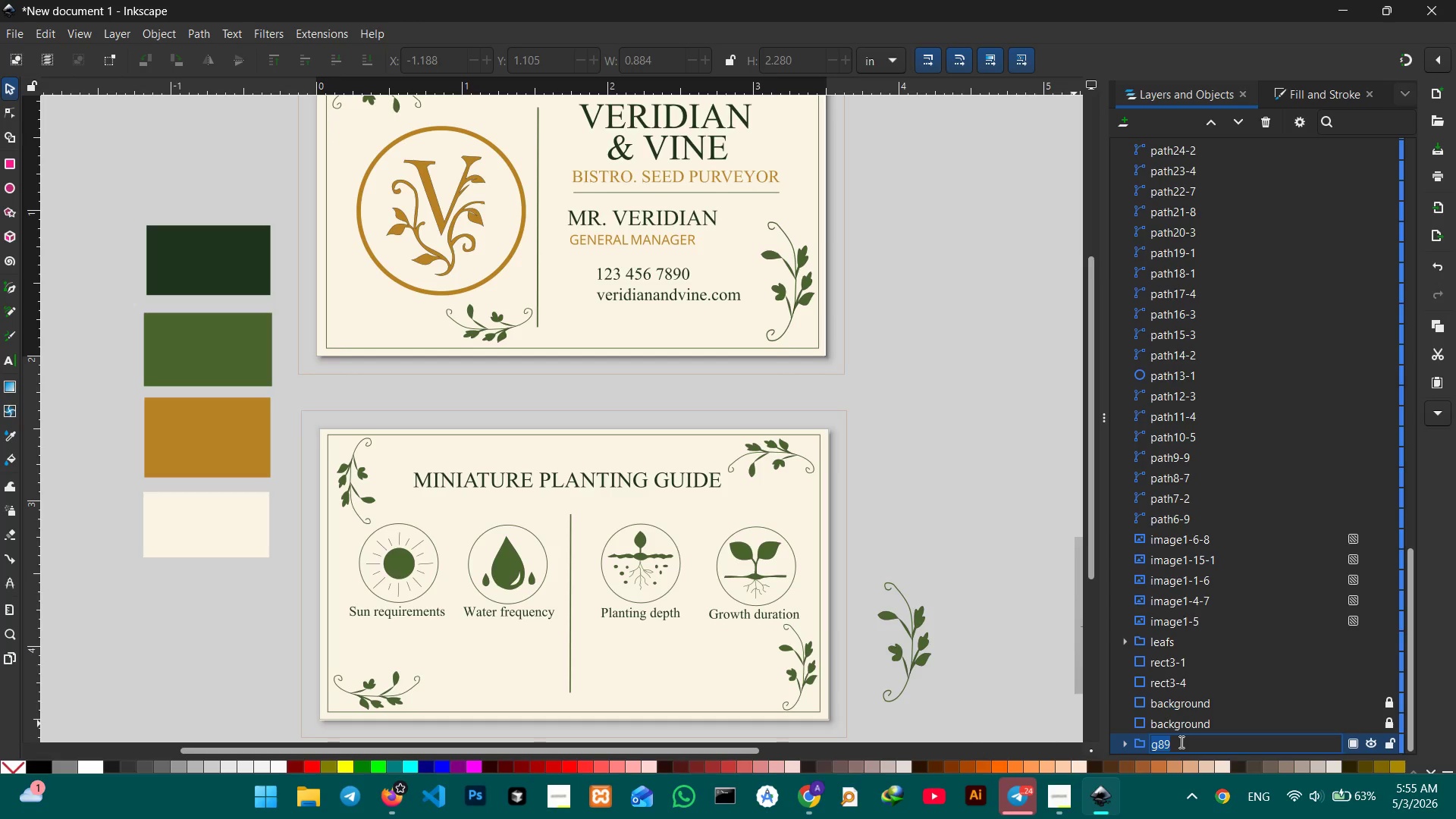 
wait(7.38)
 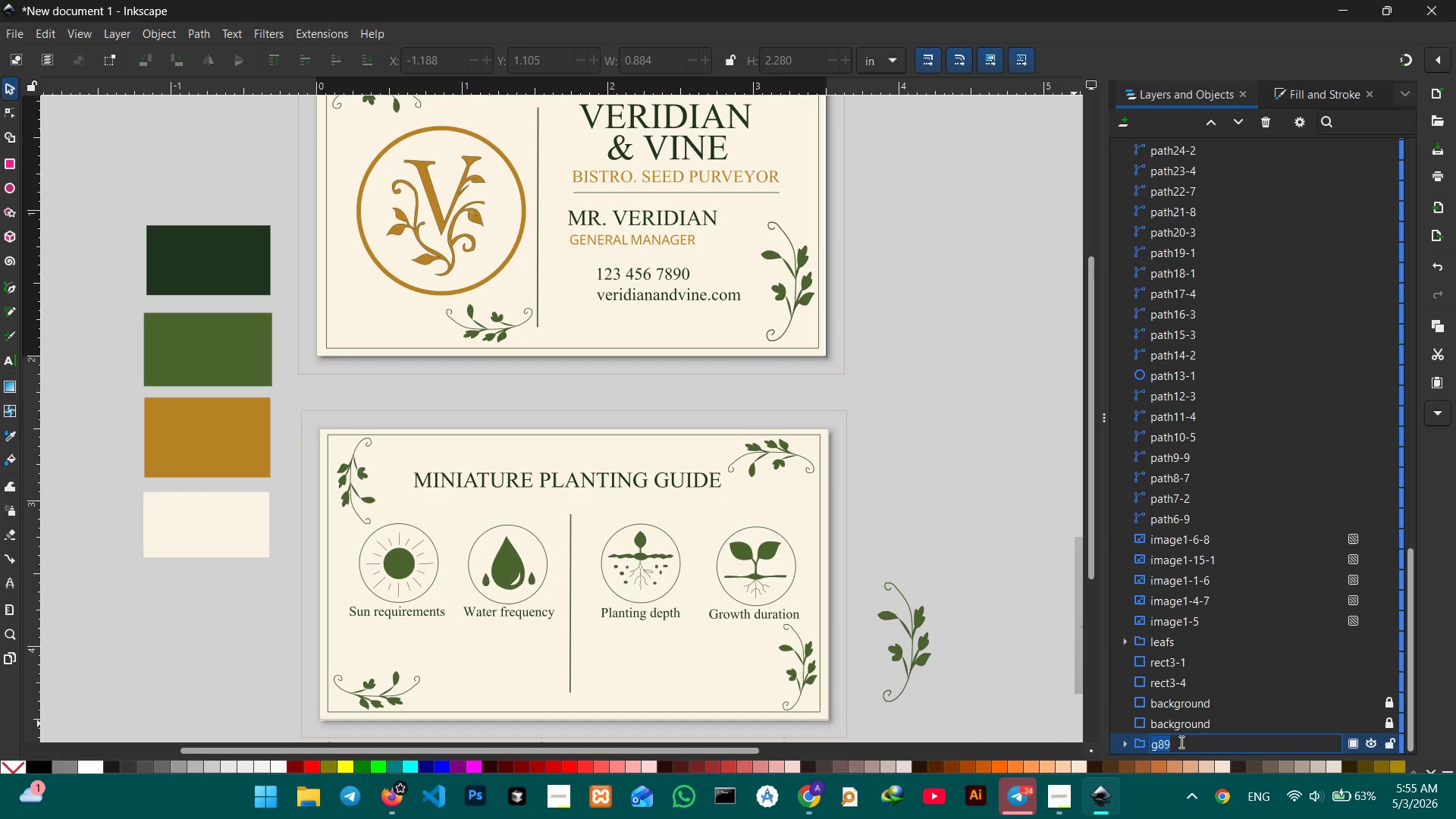 
type(color palette)
 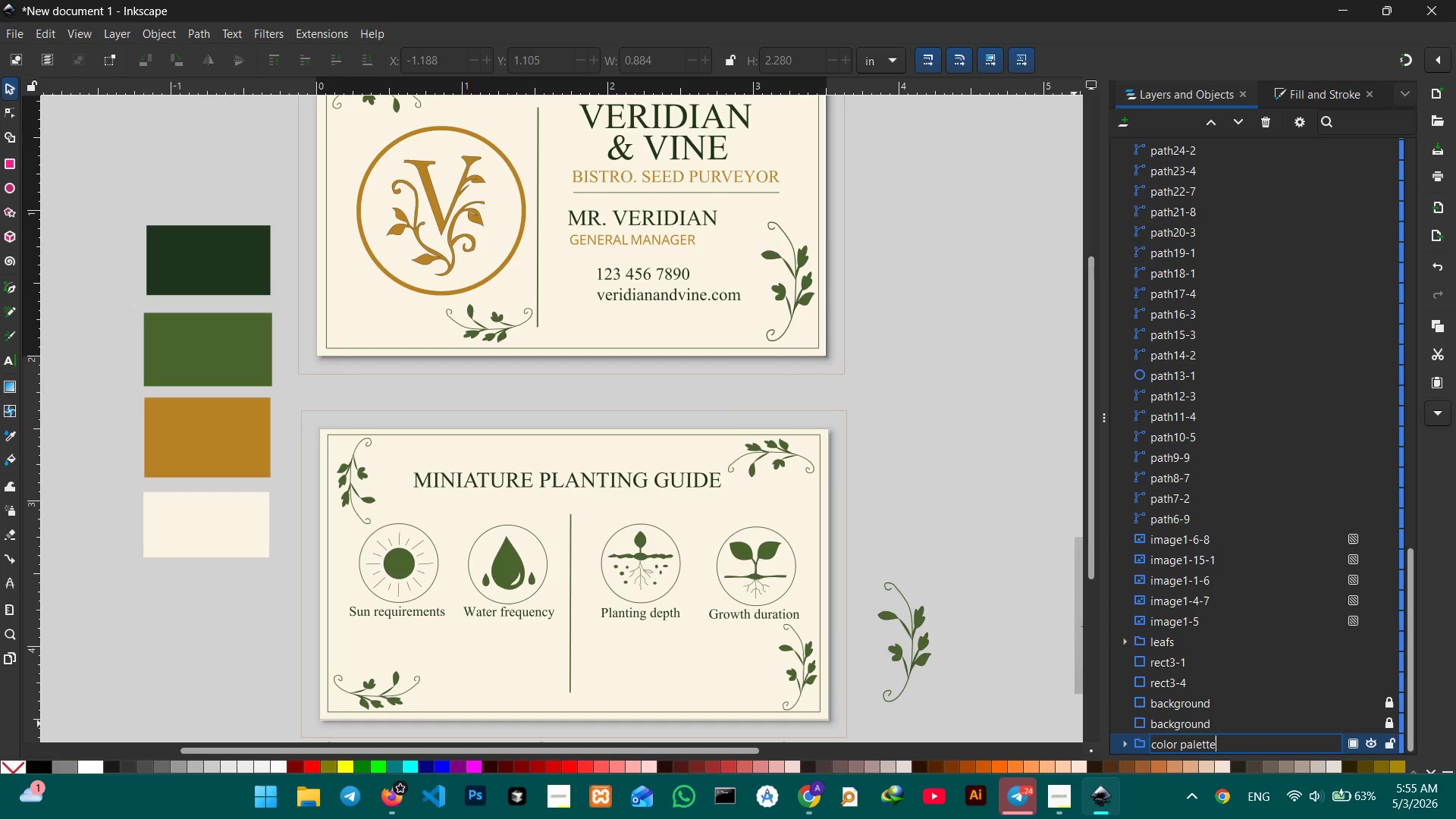 
key(Enter)
 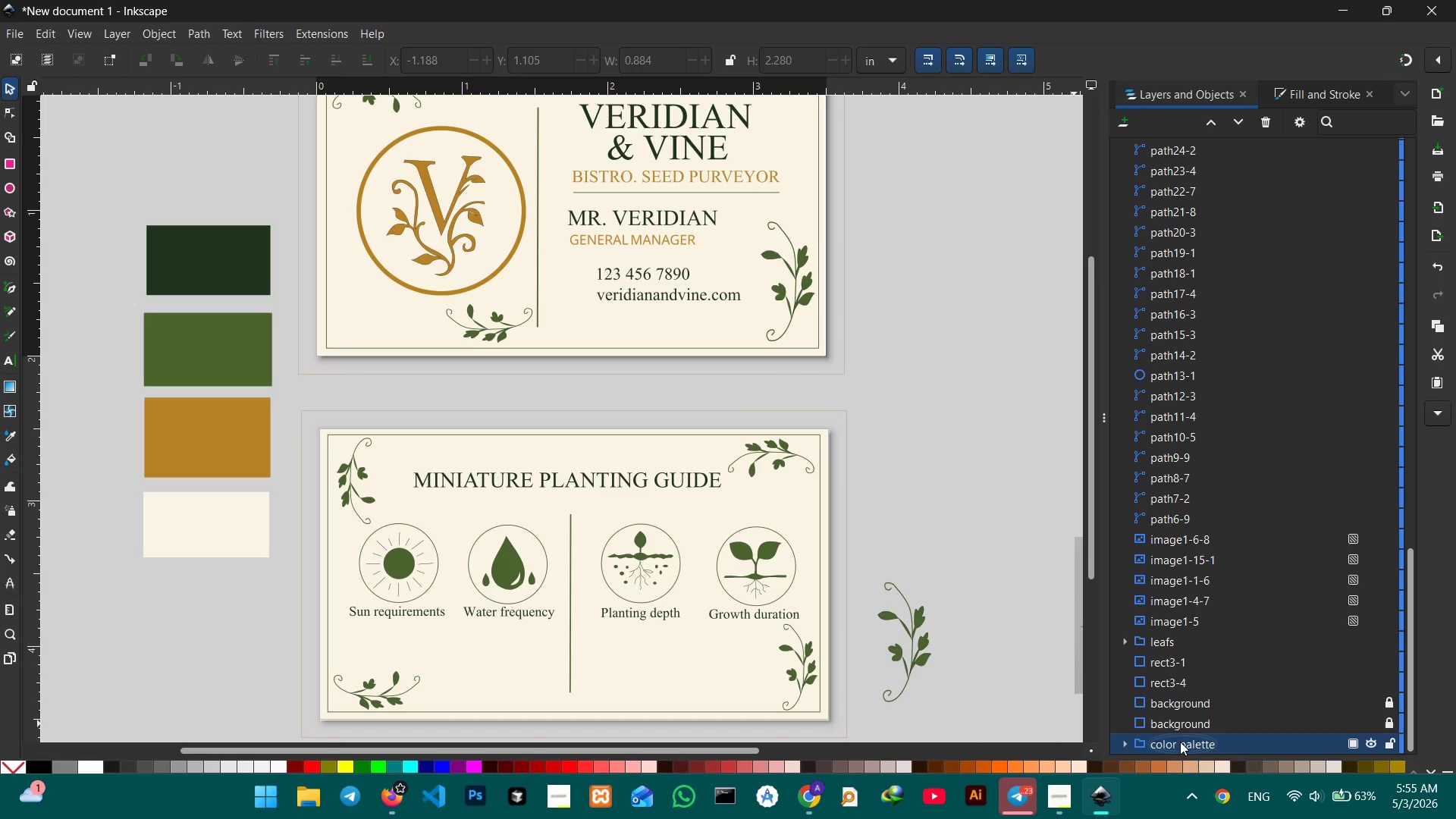 
wait(10.34)
 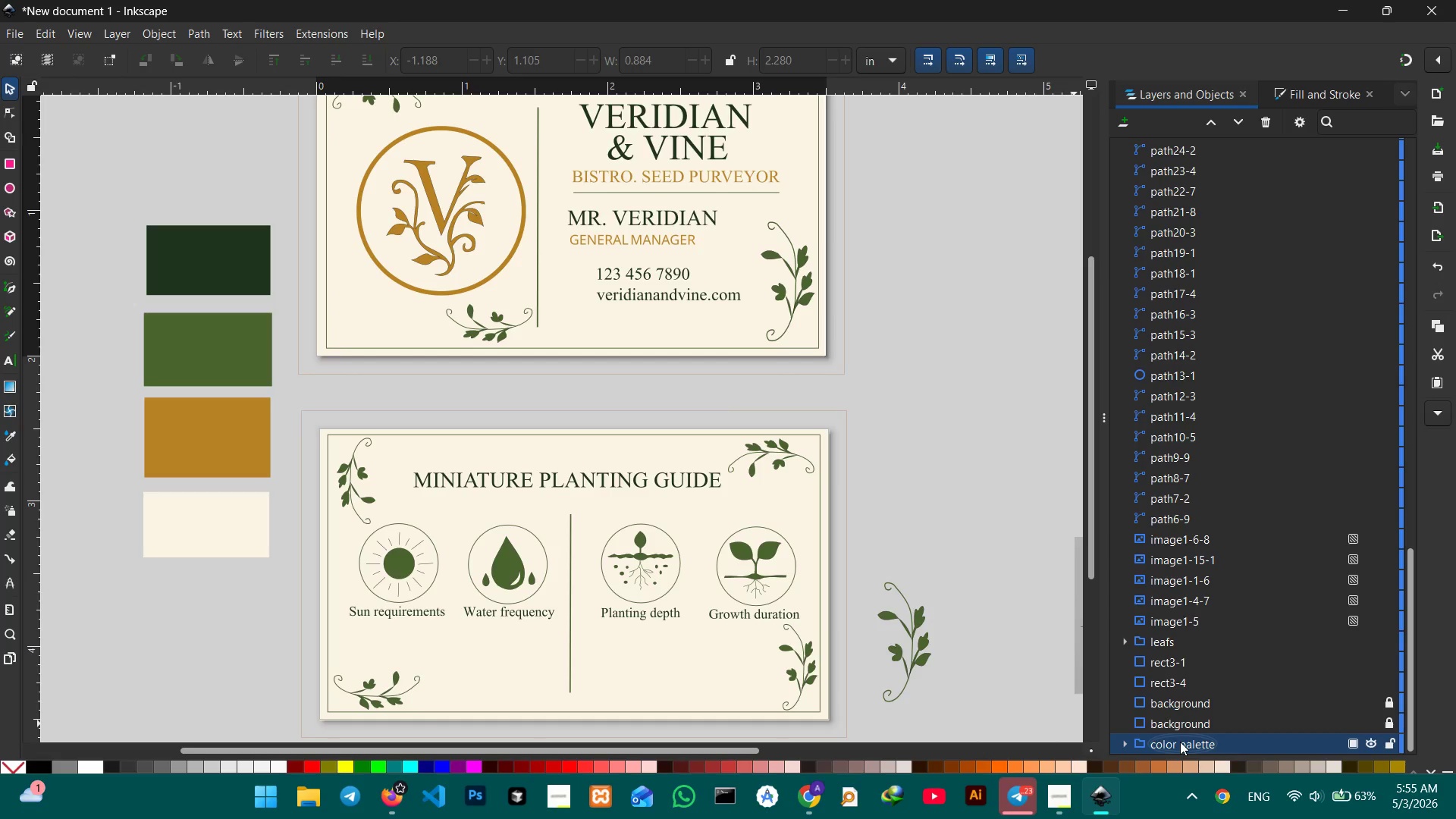 
scroll: coordinate [821, 458], scroll_direction: up, amount: 3.0
 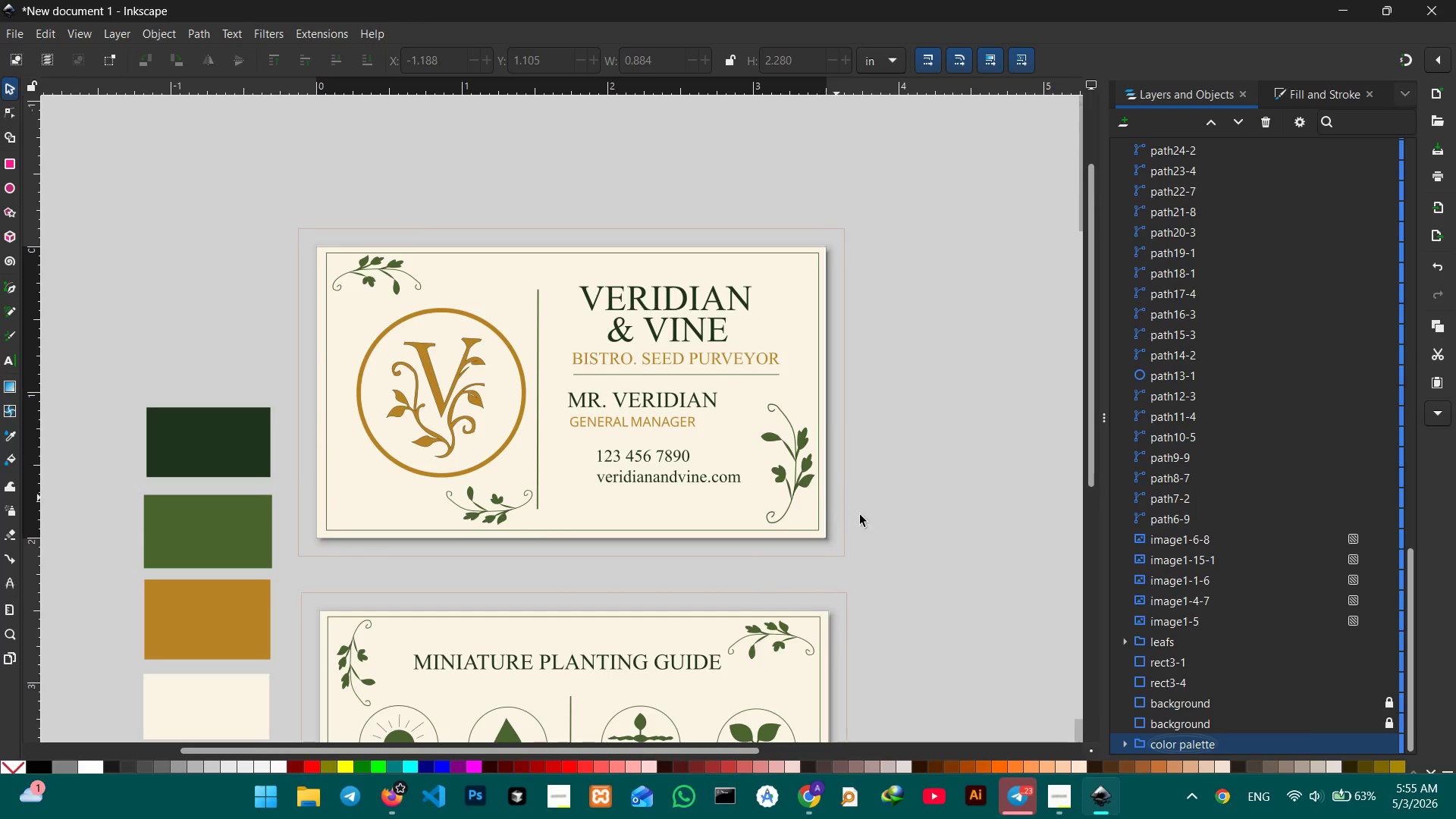 
scroll: coordinate [921, 610], scroll_direction: down, amount: 3.0
 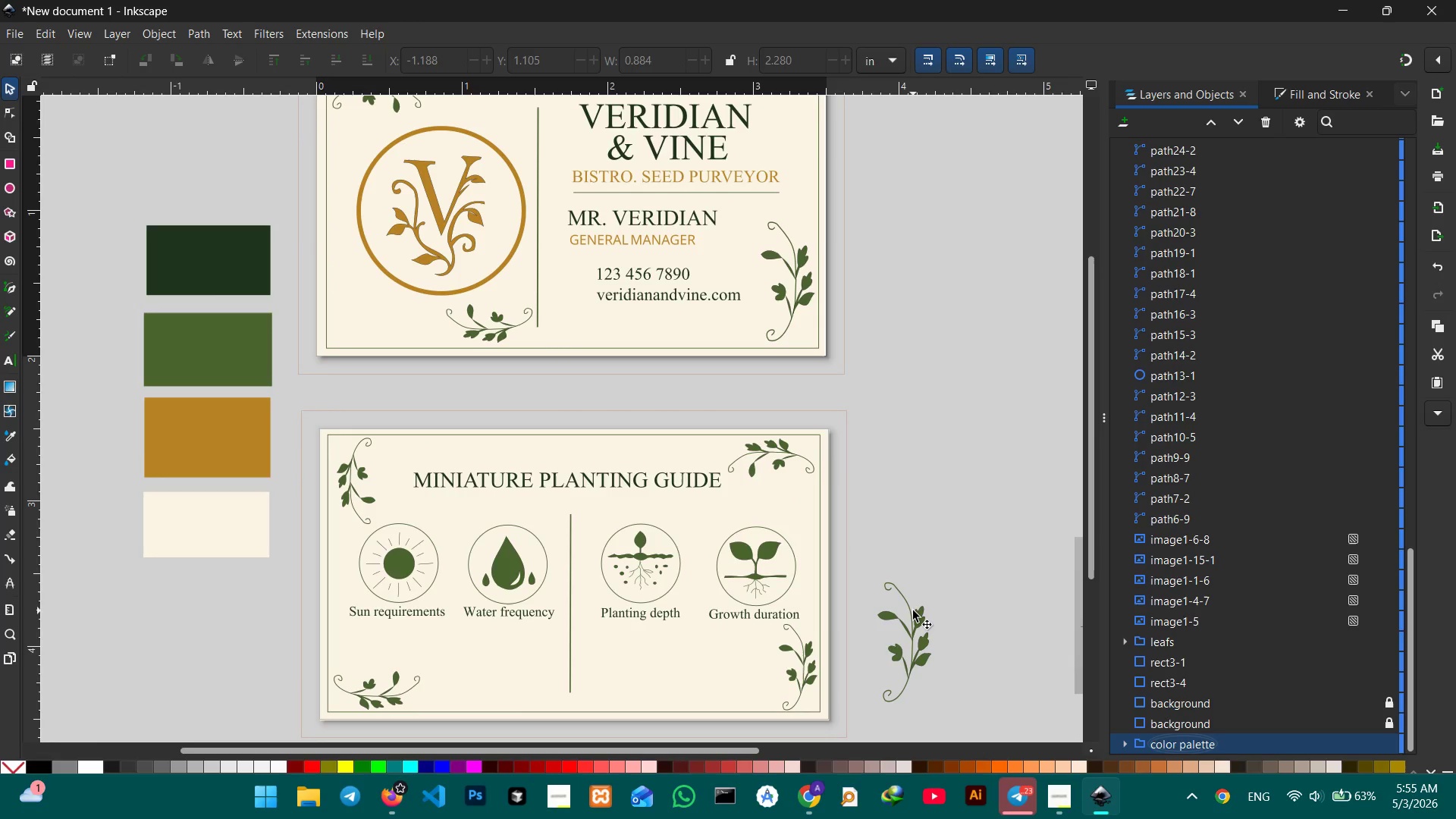 
left_click([913, 610])
 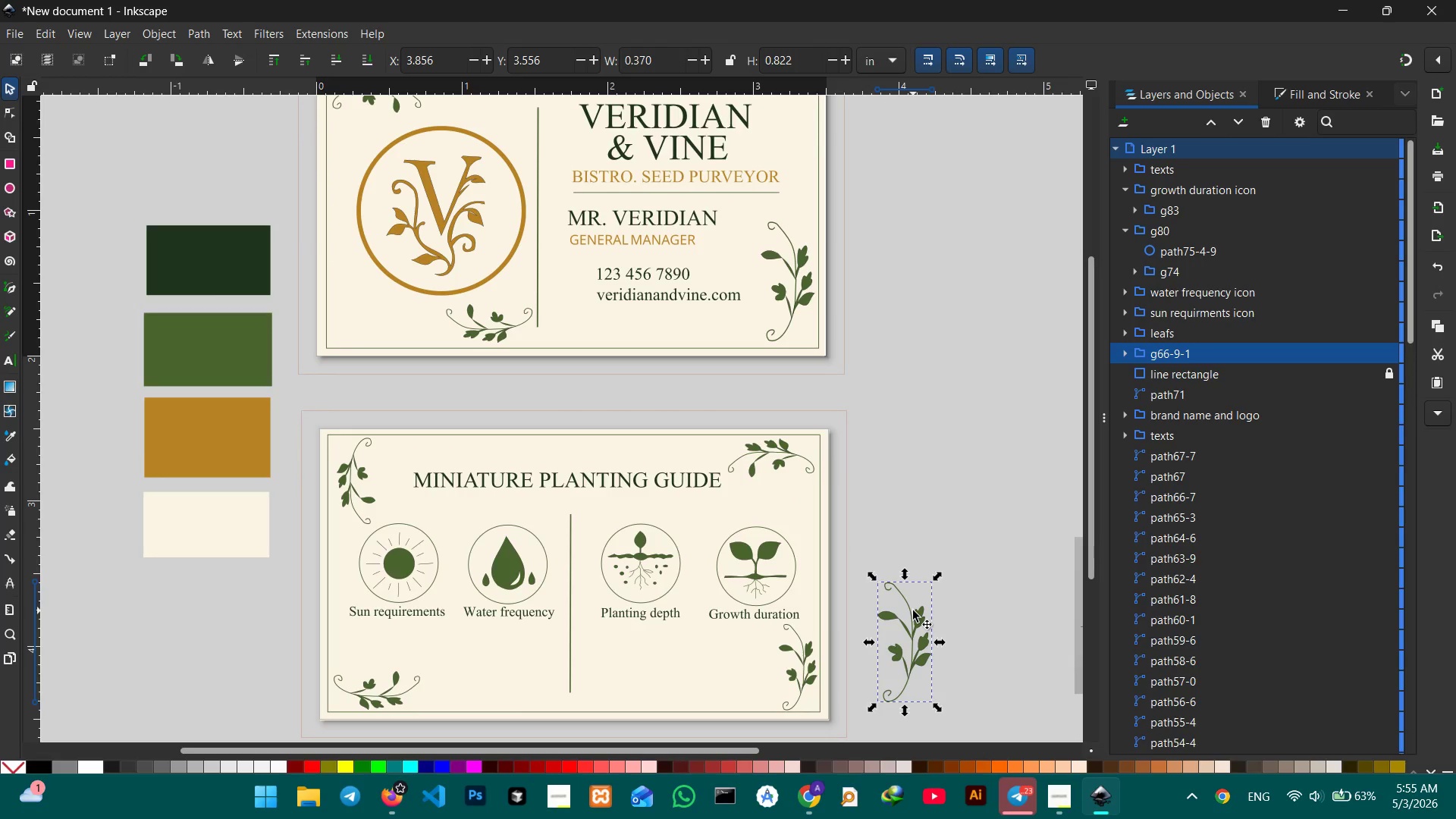 
key(Backspace)
 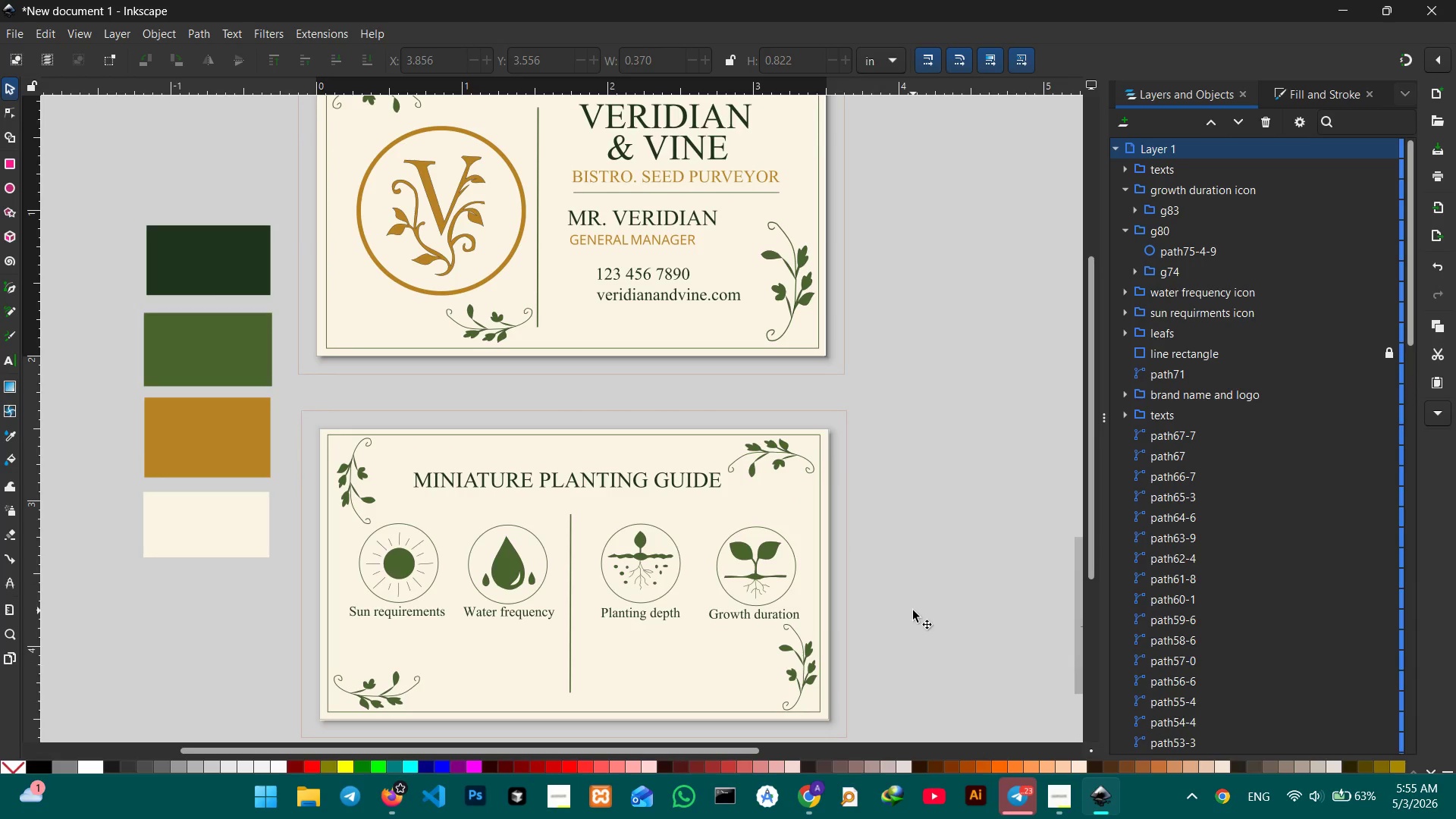 
key(Control+Minus)
 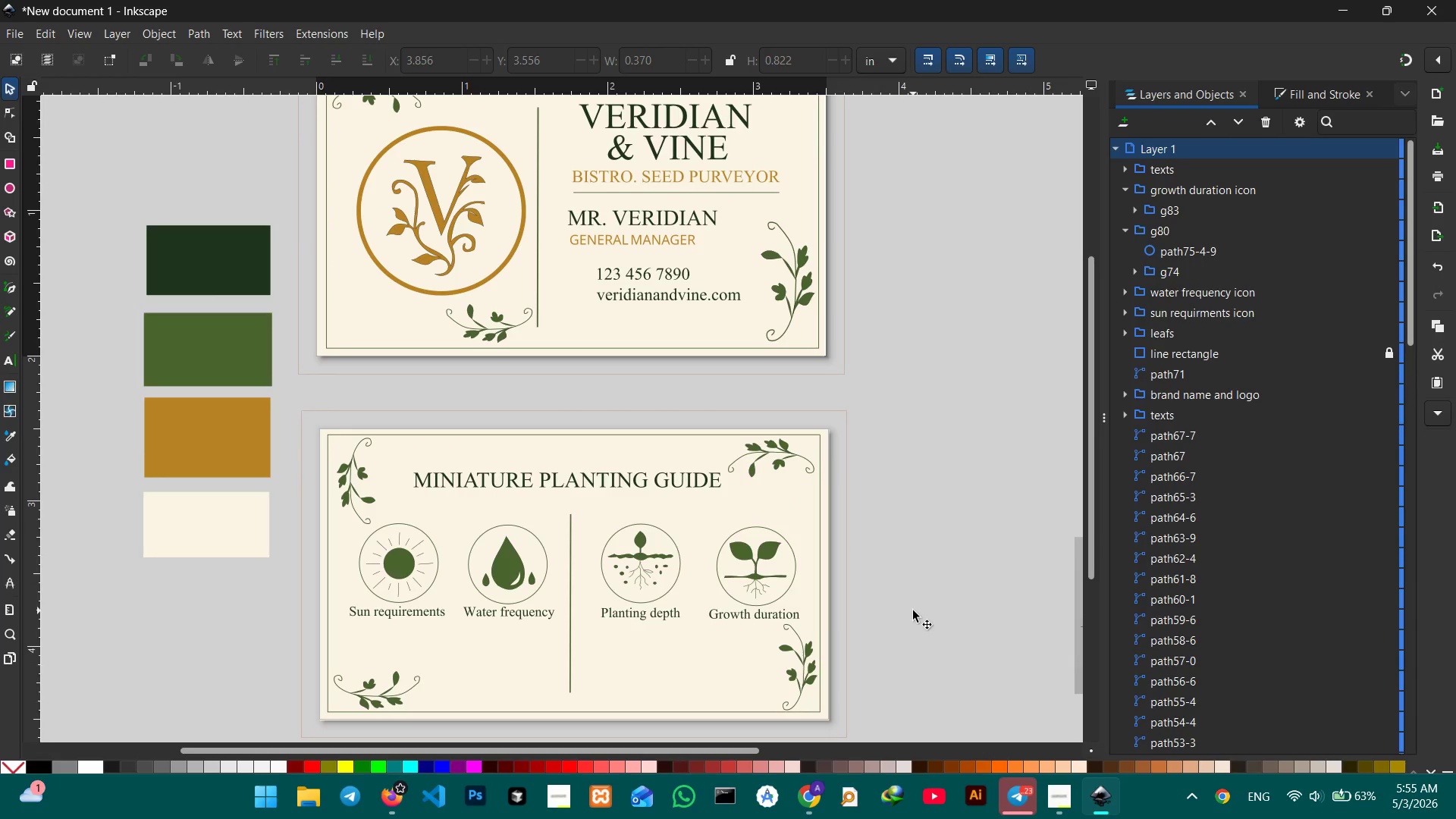 
key(Control+Minus)
 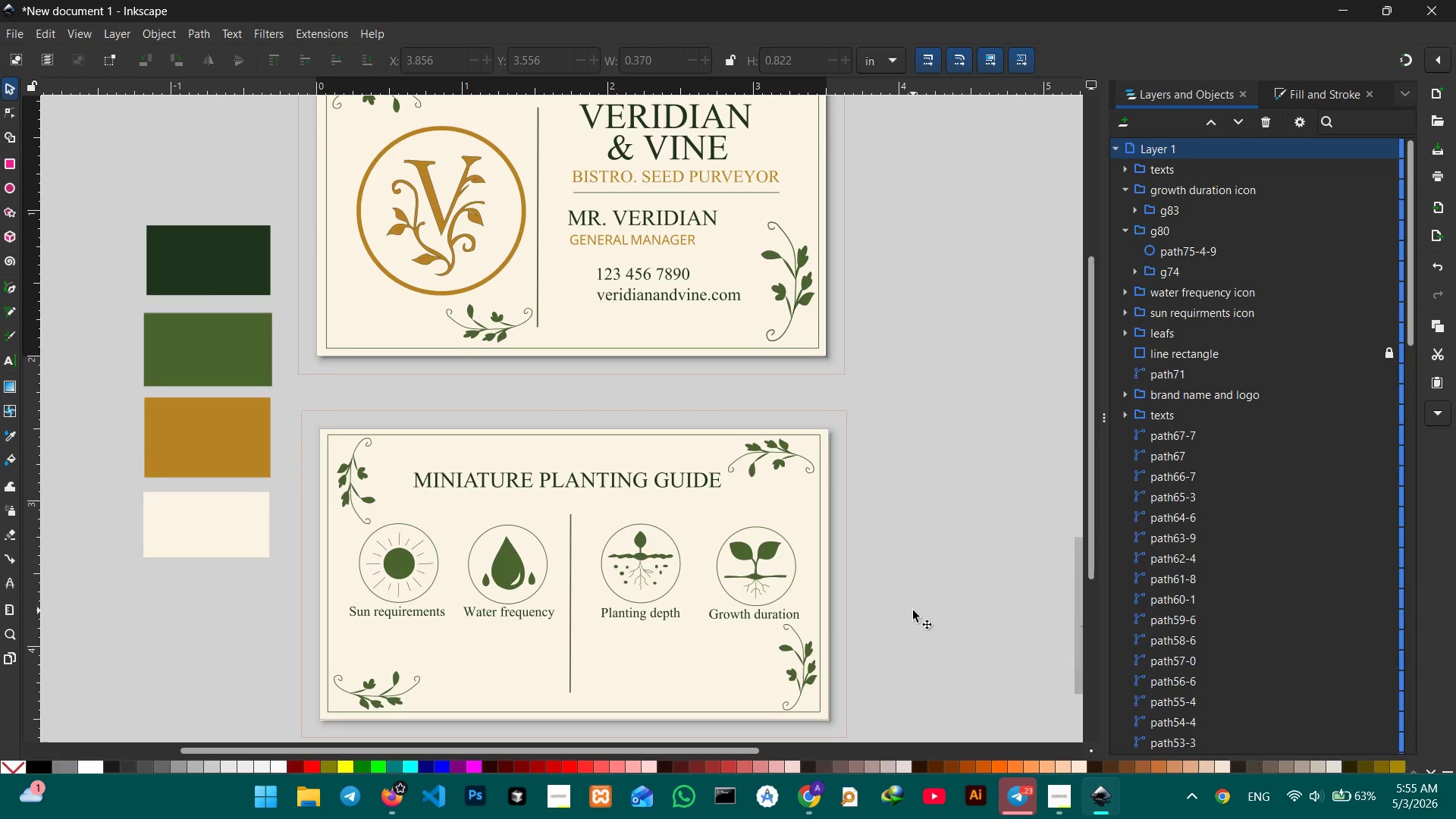 
hold_key(key=ControlLeft, duration=0.31)
scroll: coordinate [913, 610], scroll_direction: down, amount: 3.0
 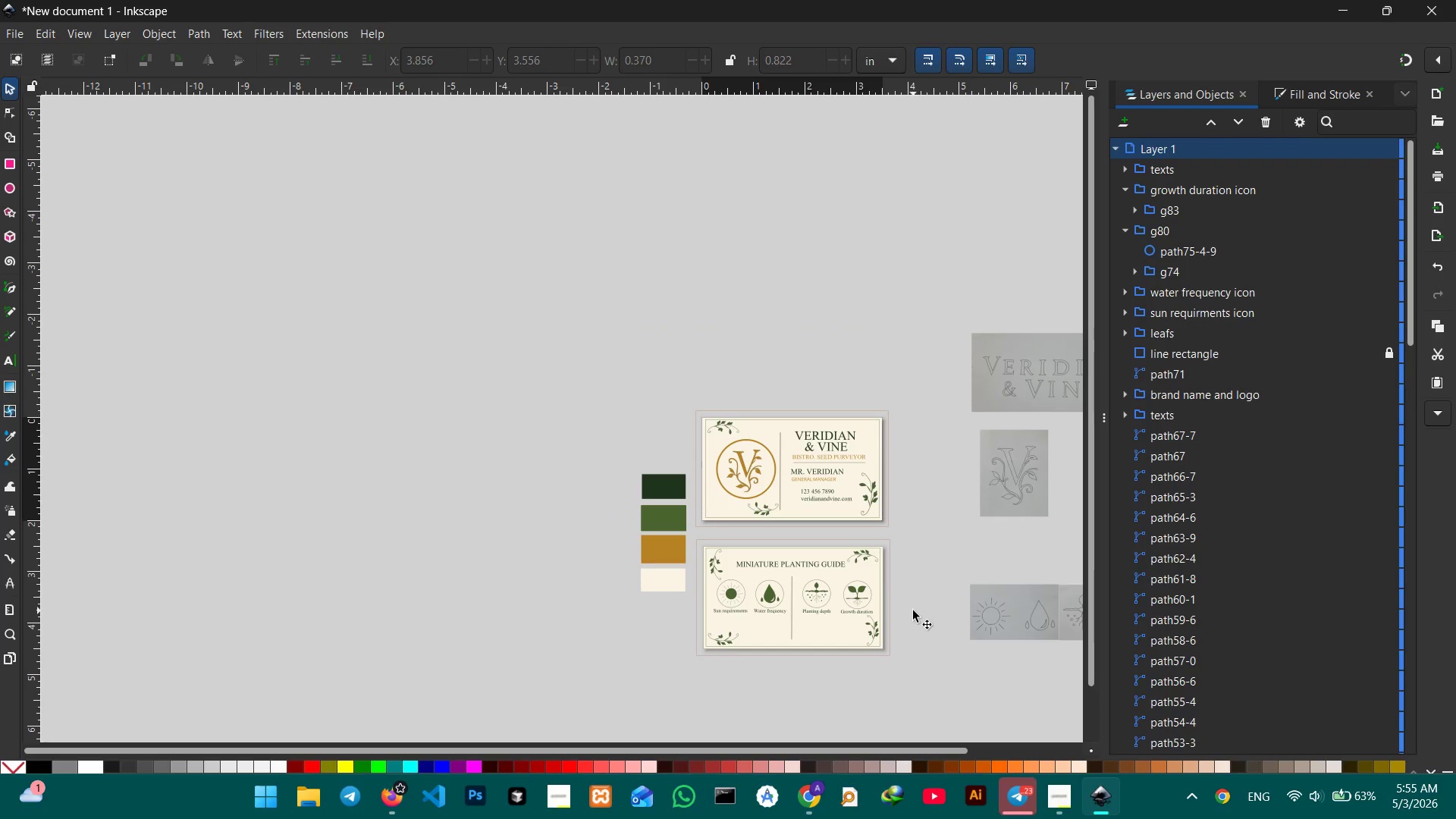 
hold_key(key=Space, duration=0.94)
 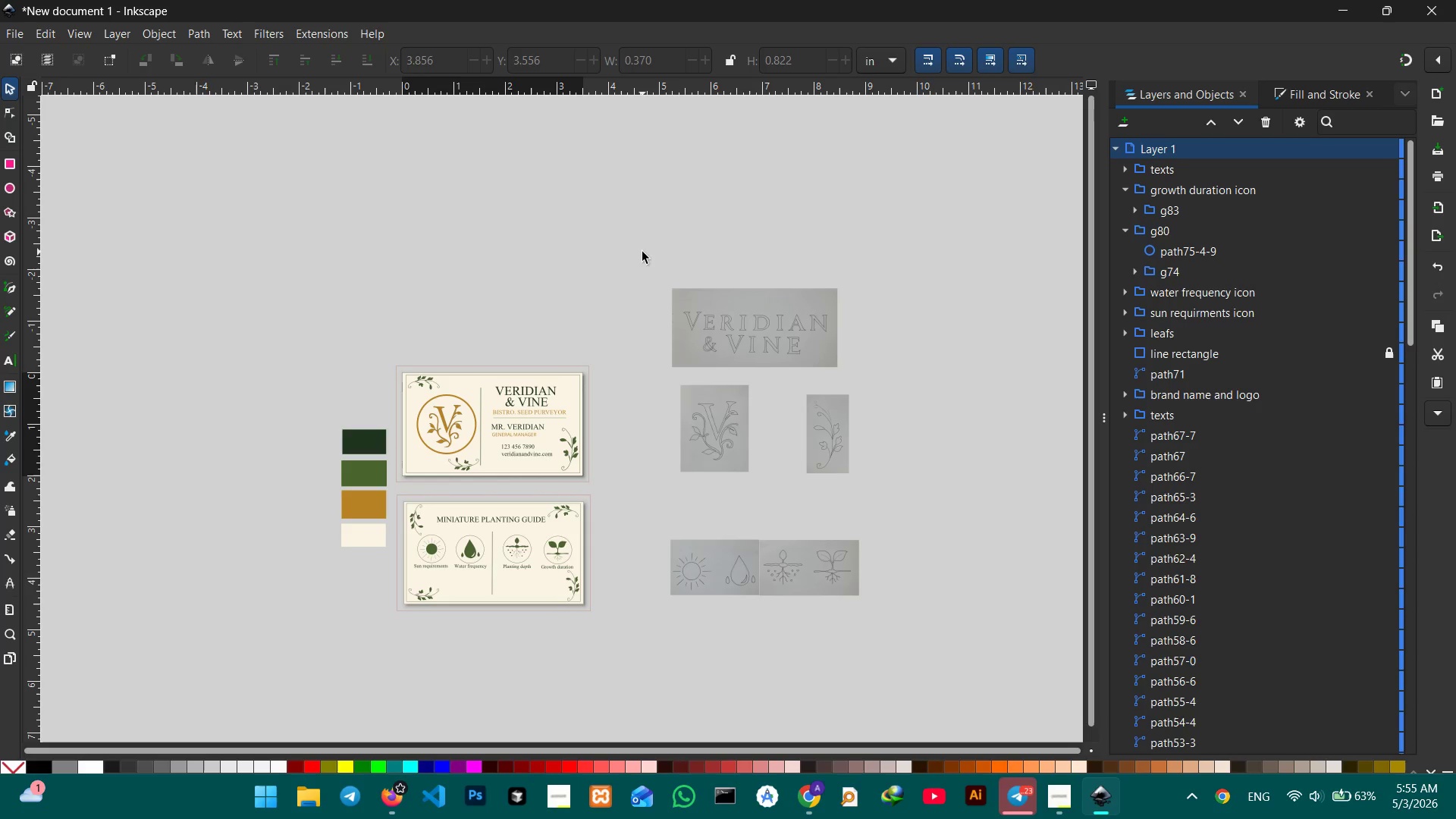 
left_click_drag(start_coordinate=[893, 551], to_coordinate=[584, 511])
 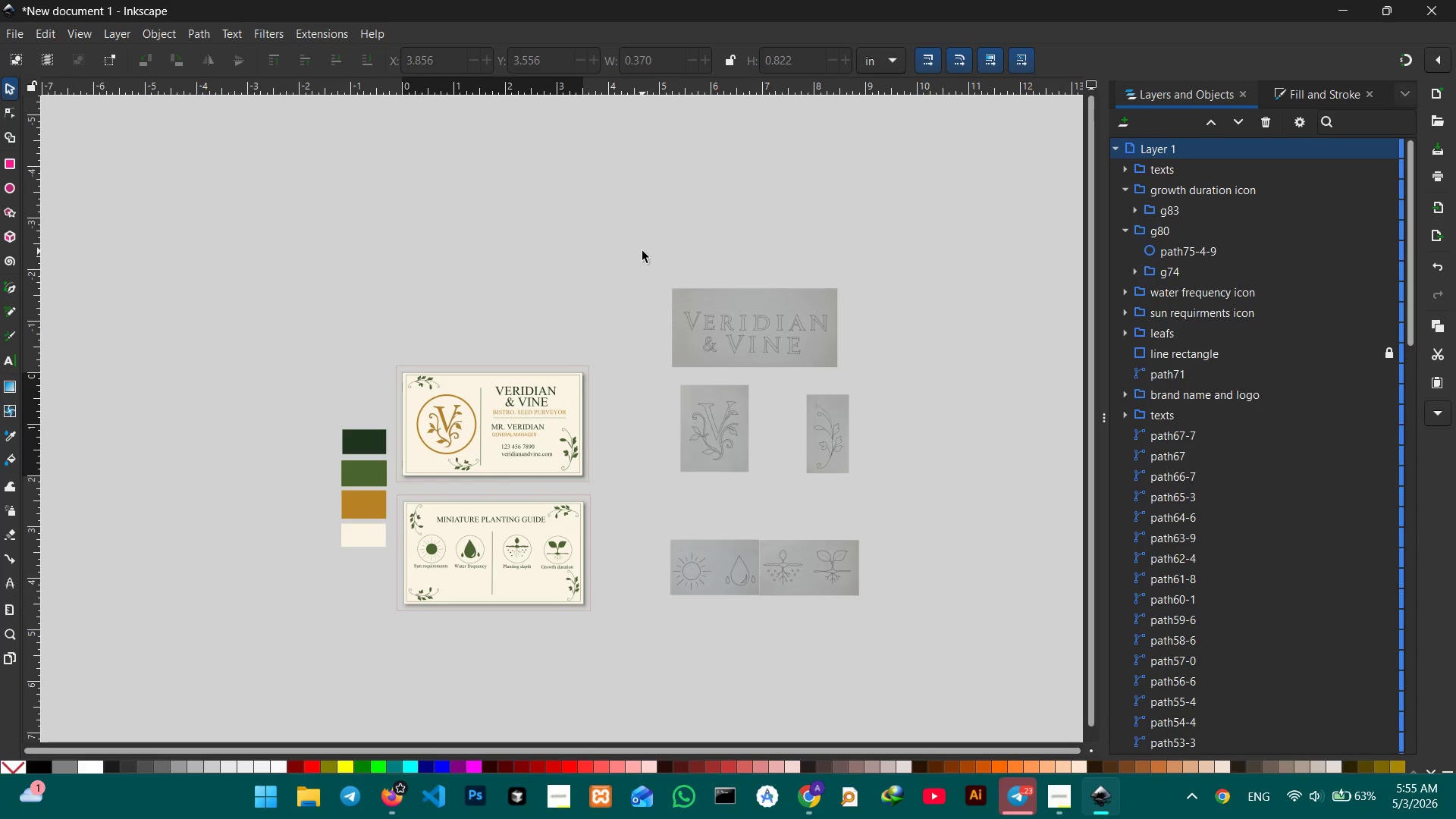 
left_click_drag(start_coordinate=[642, 251], to_coordinate=[859, 353])
 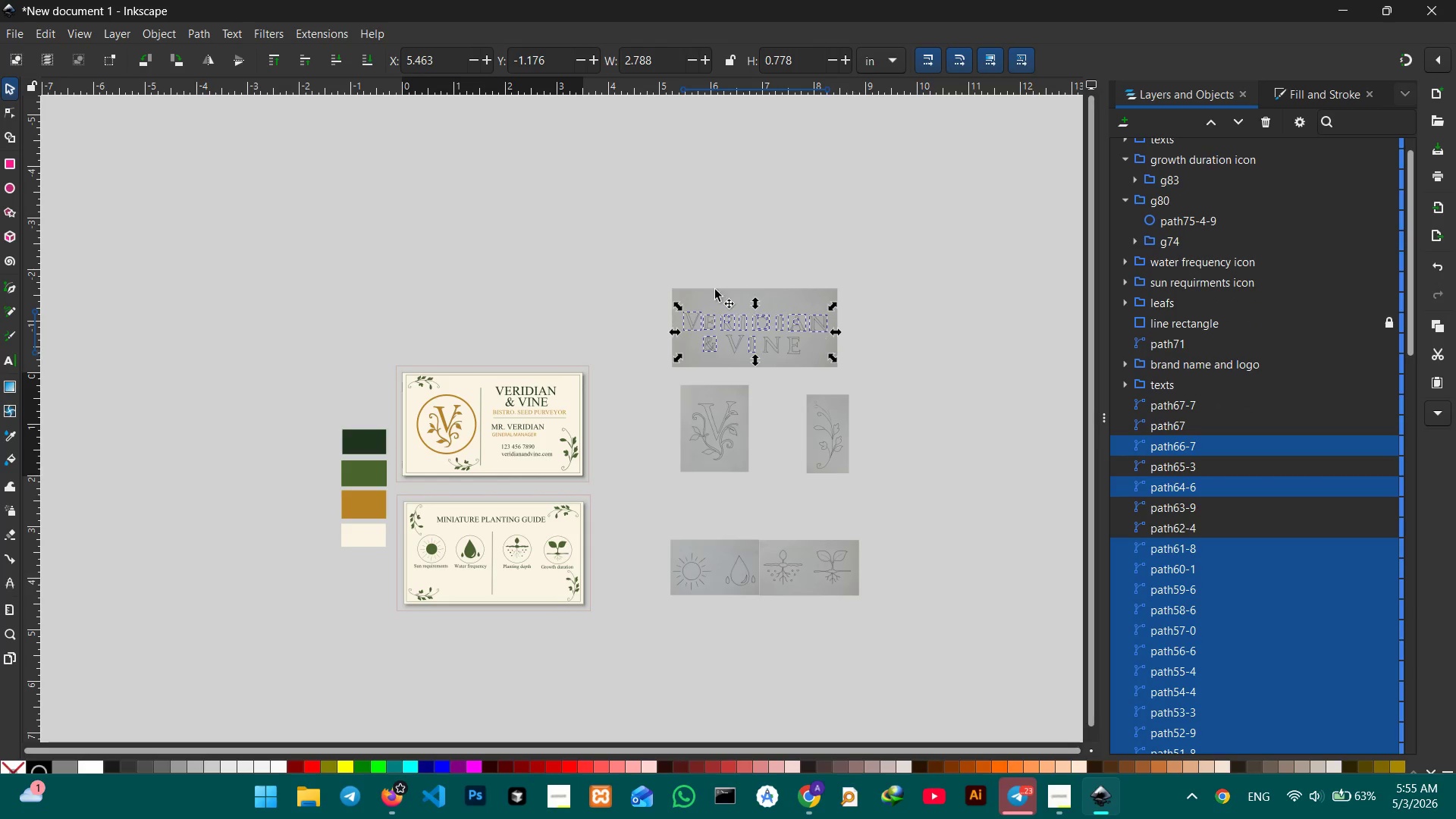 
left_click([625, 235])
 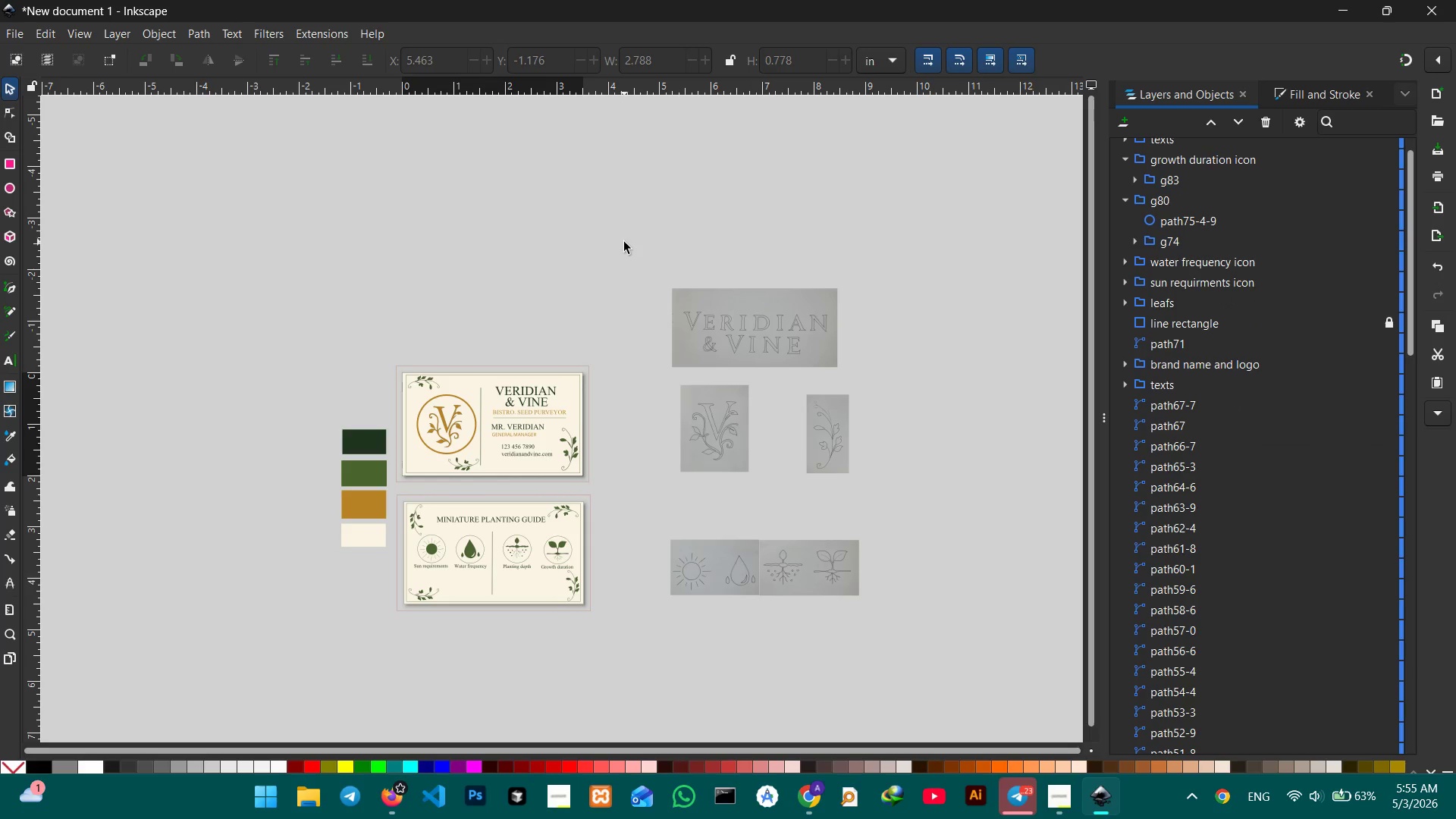 
left_click_drag(start_coordinate=[624, 242], to_coordinate=[958, 668])
 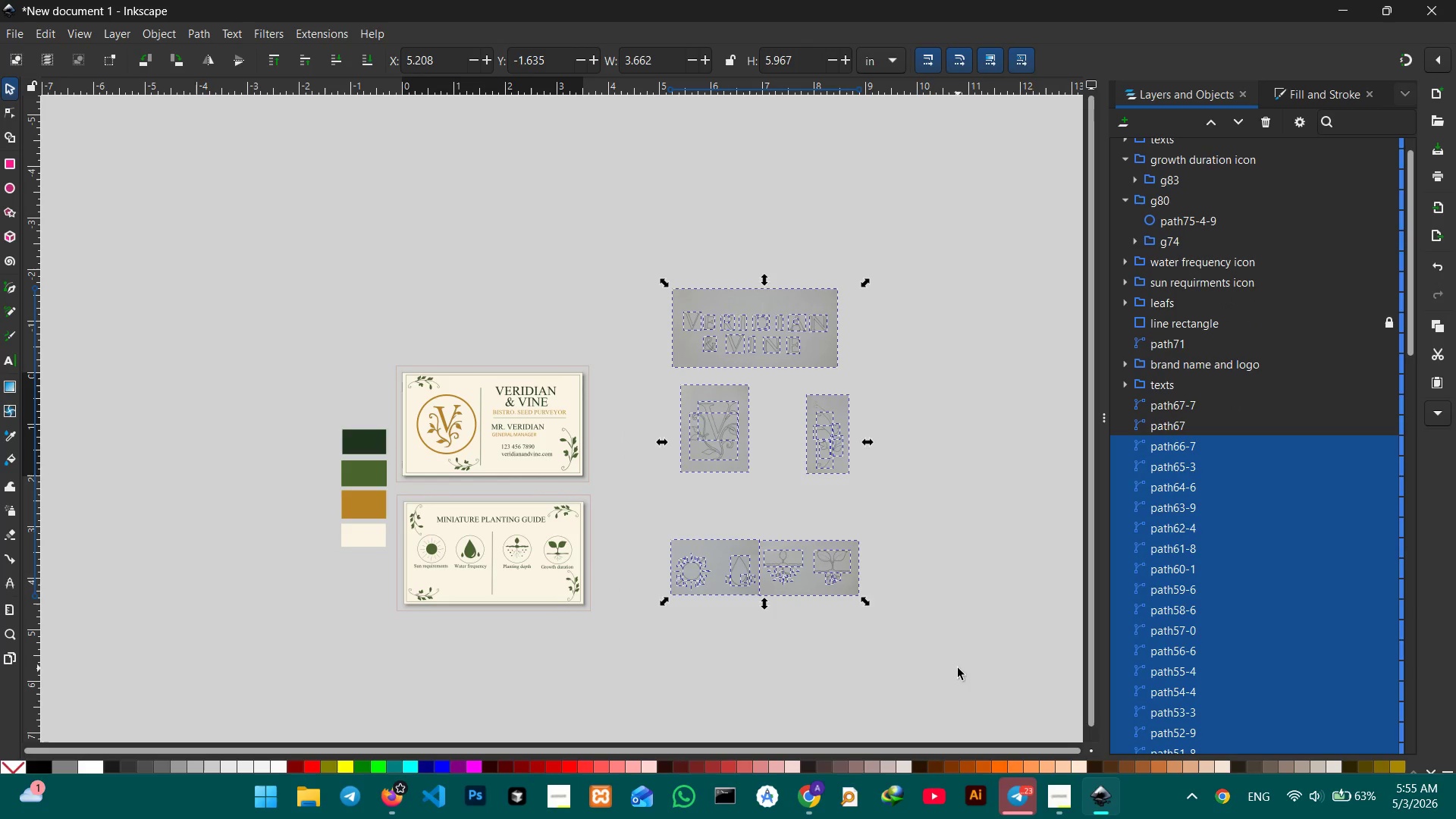 
key(Control+G)
 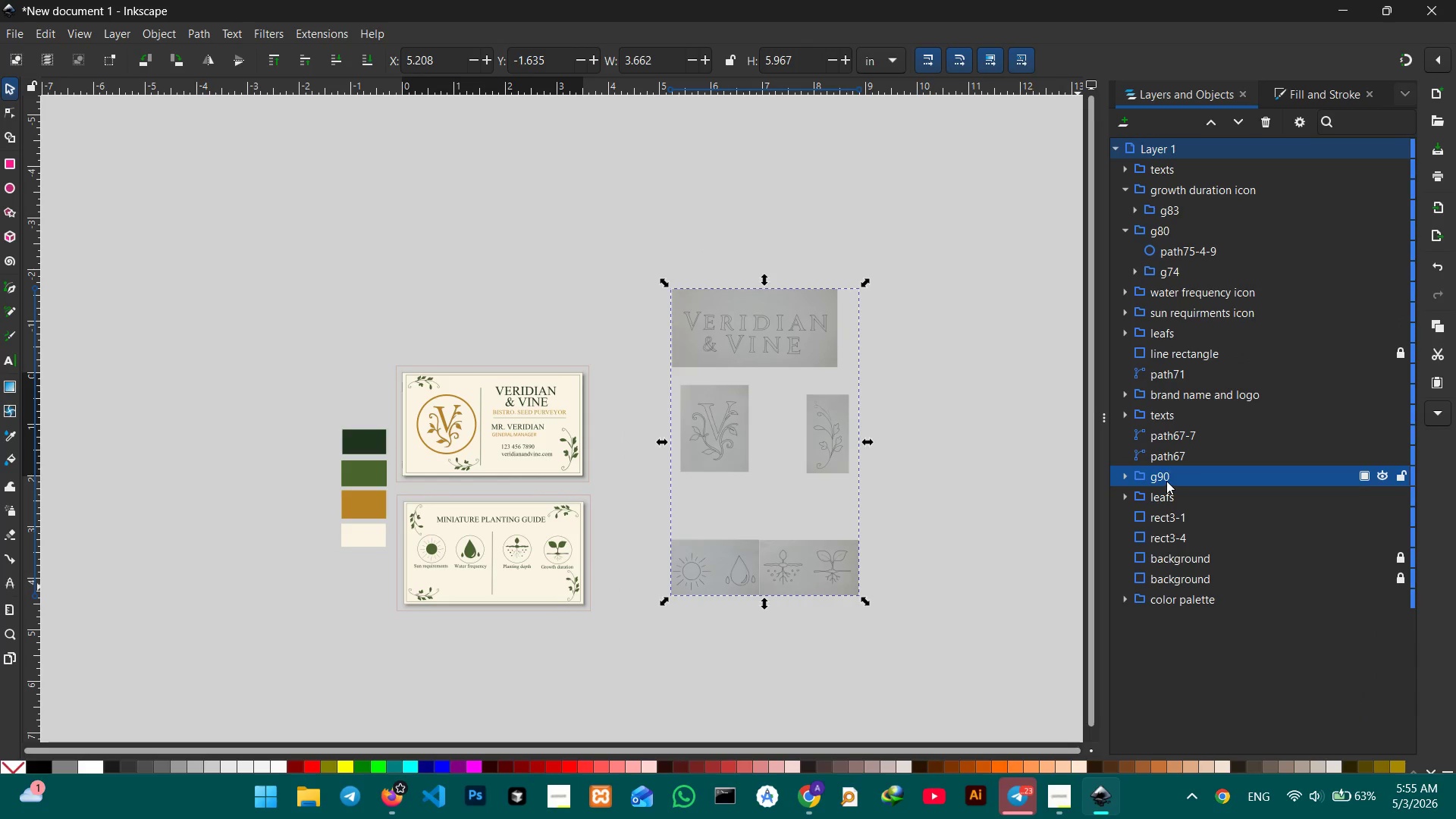 
double_click([1166, 481])
 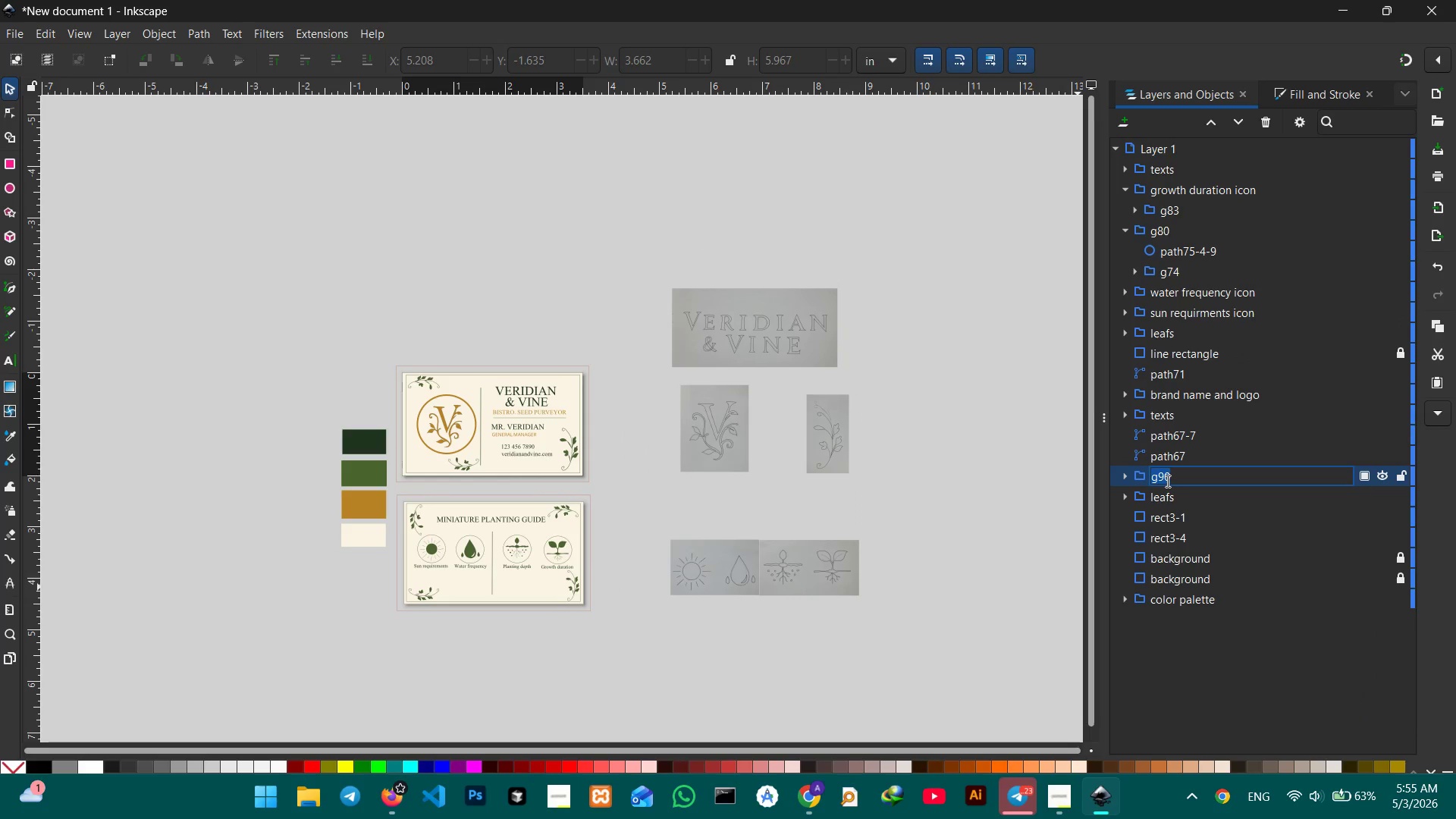 
type(sketchs )
 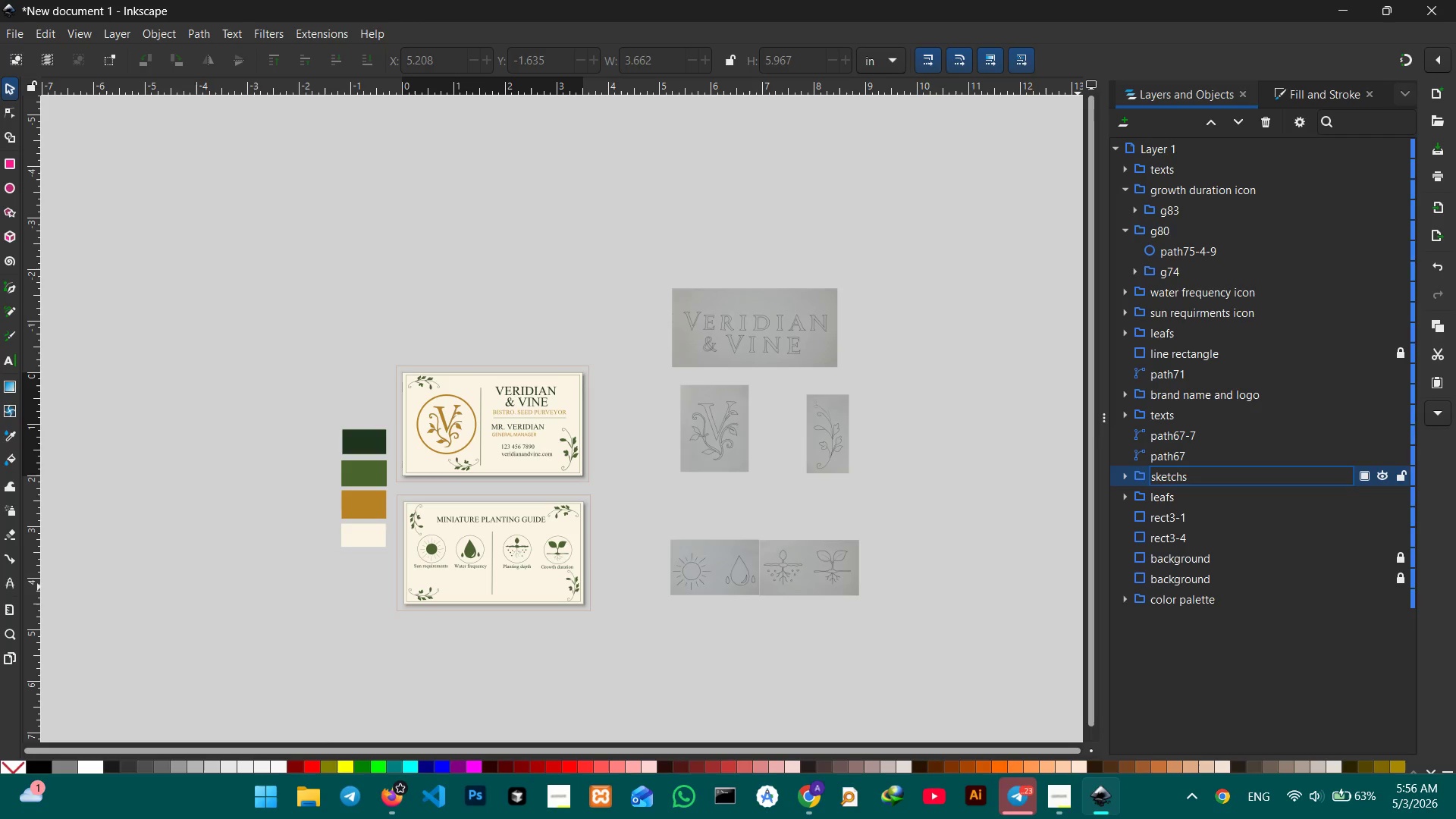 
key(Enter)
 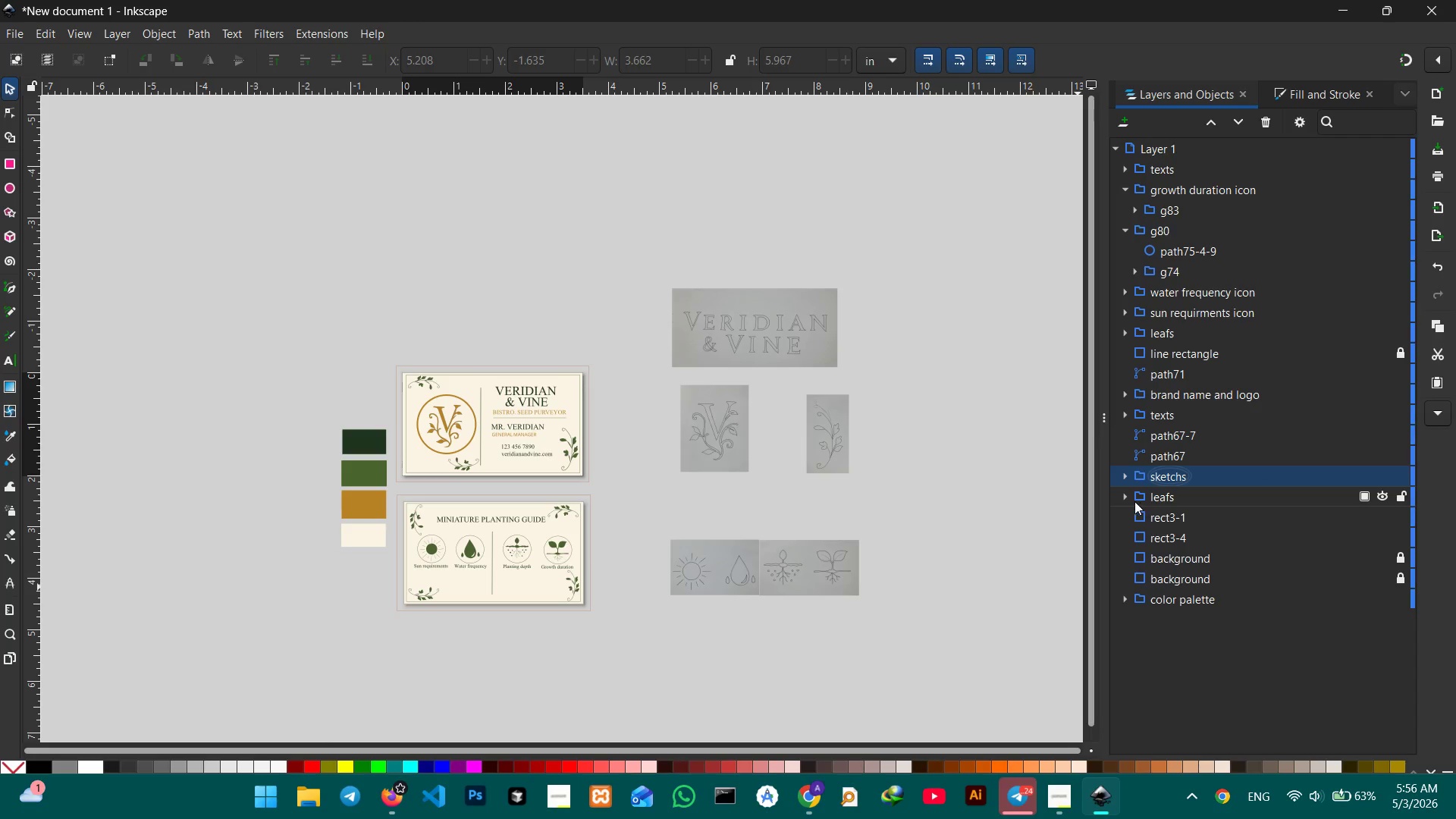 
left_click([1124, 499])
 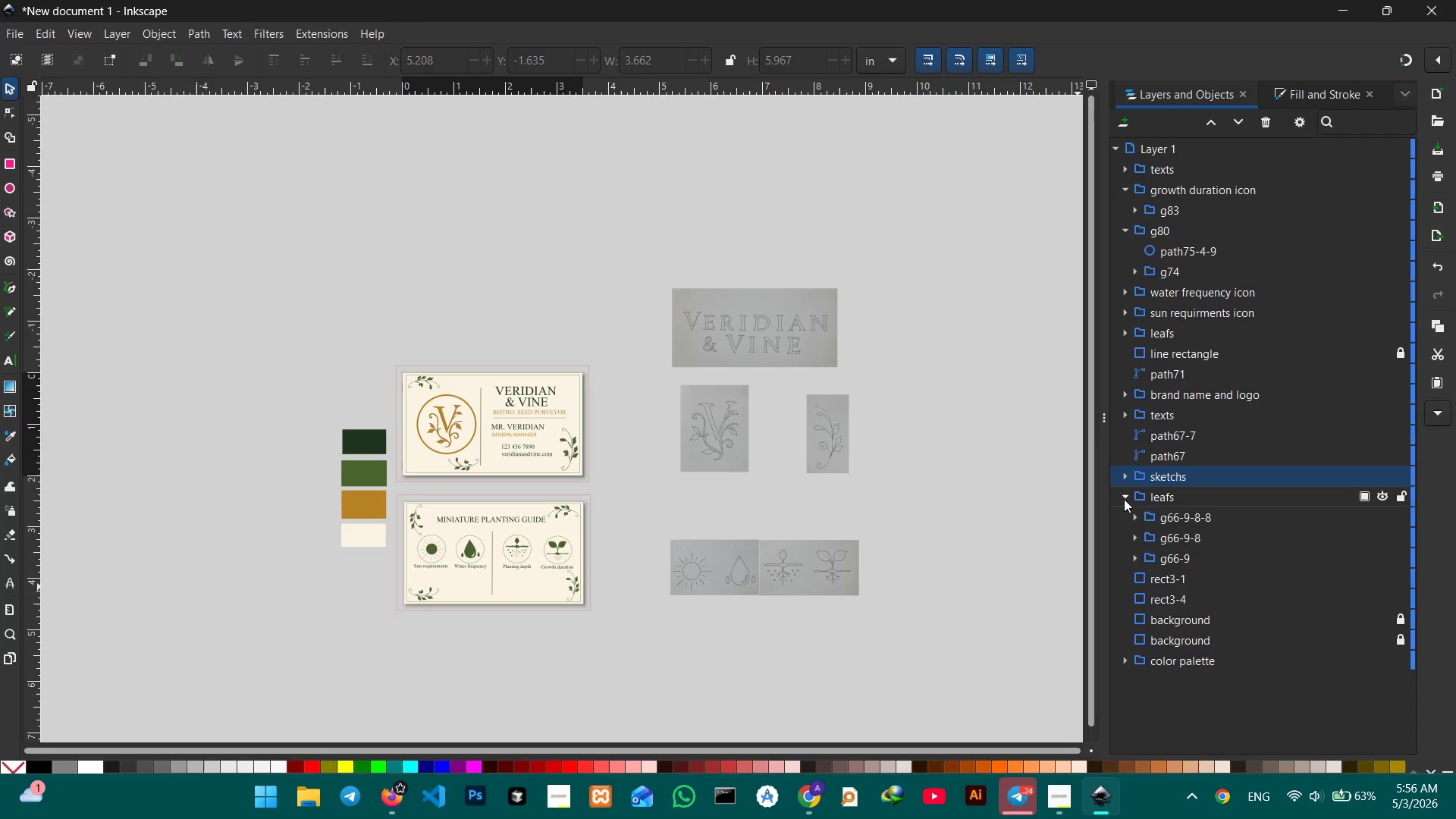 
left_click([1124, 499])
 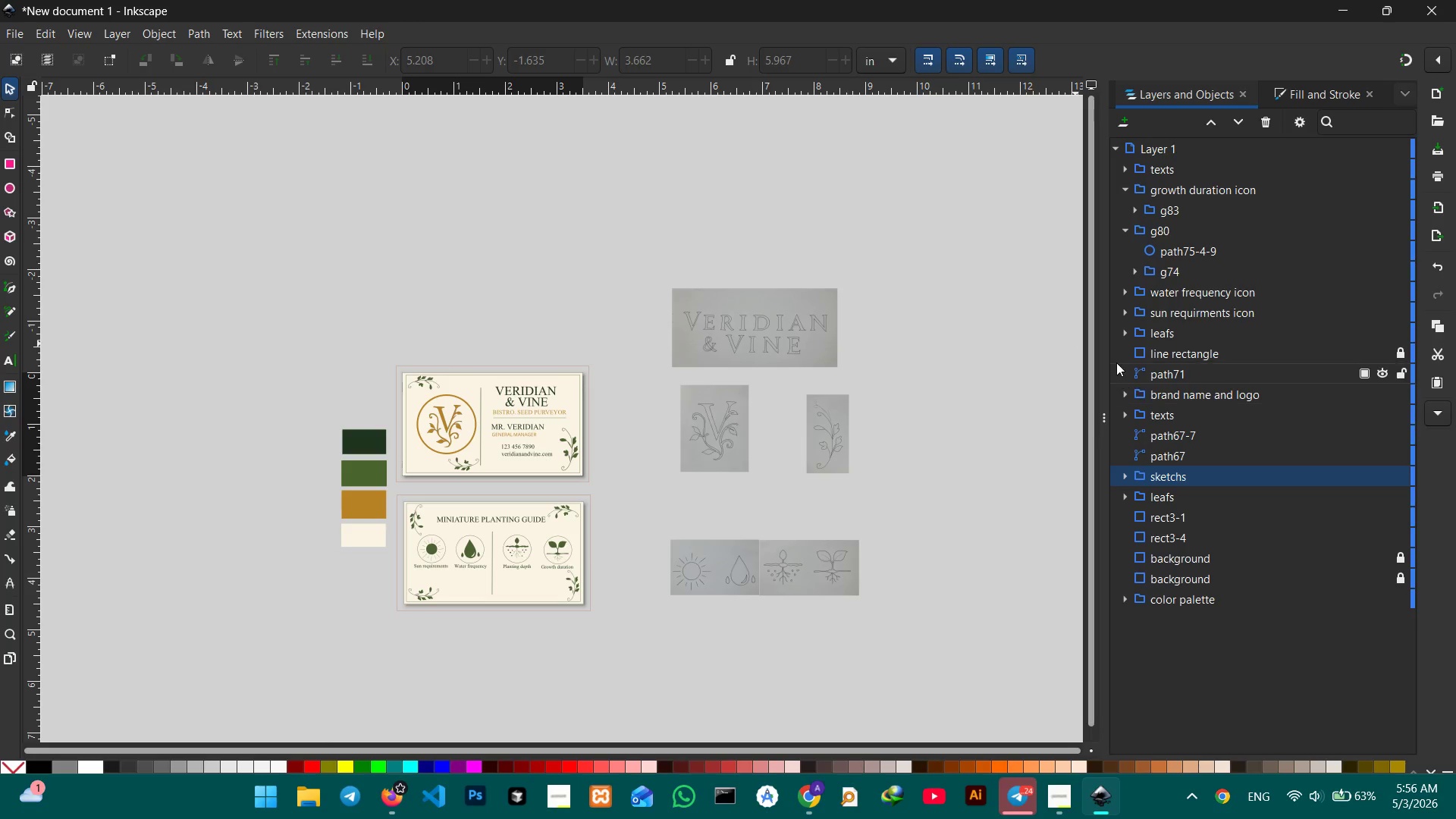 
wait(7.61)
 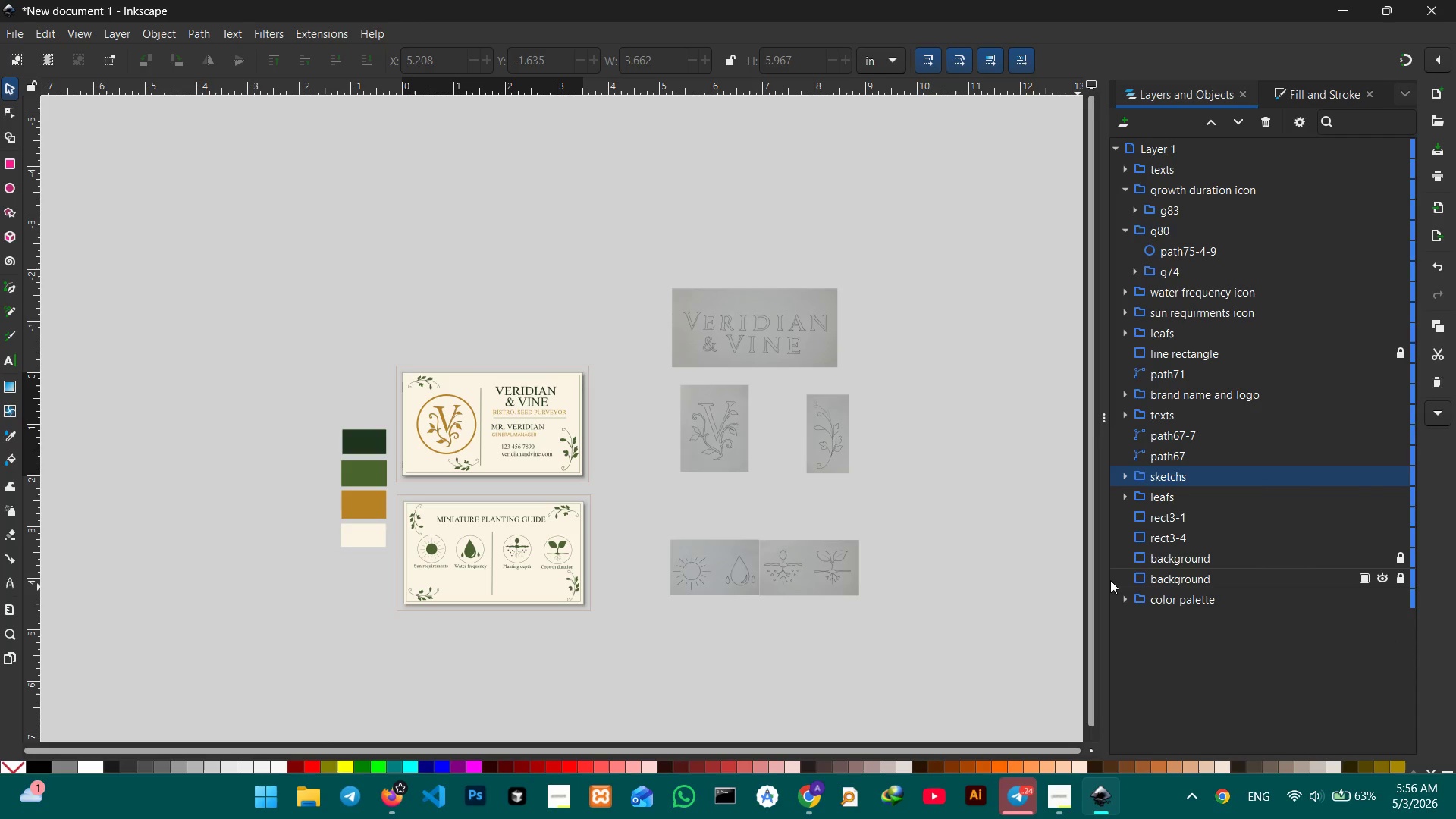 
left_click([1175, 374])
 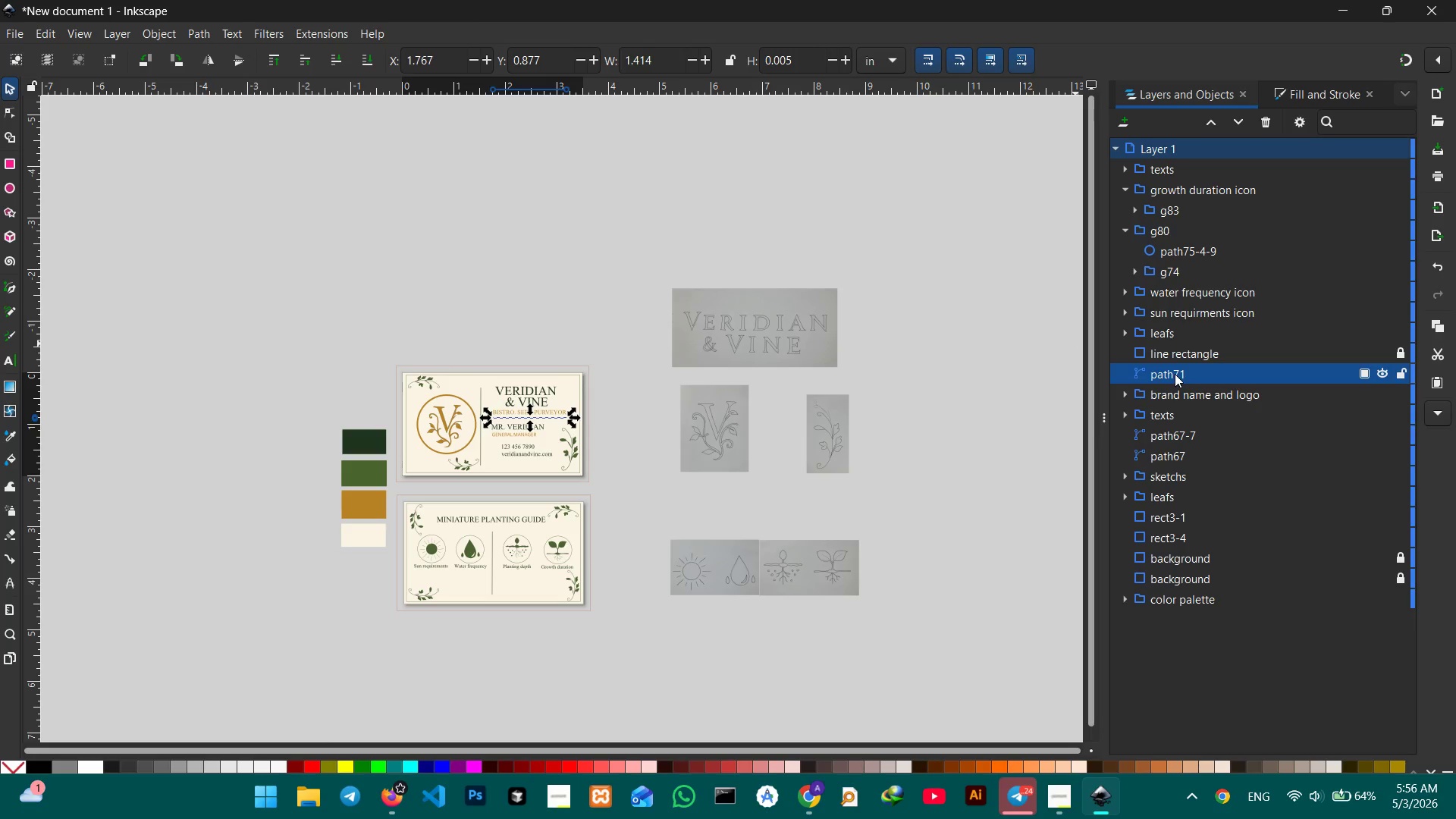 
left_click([559, 259])
 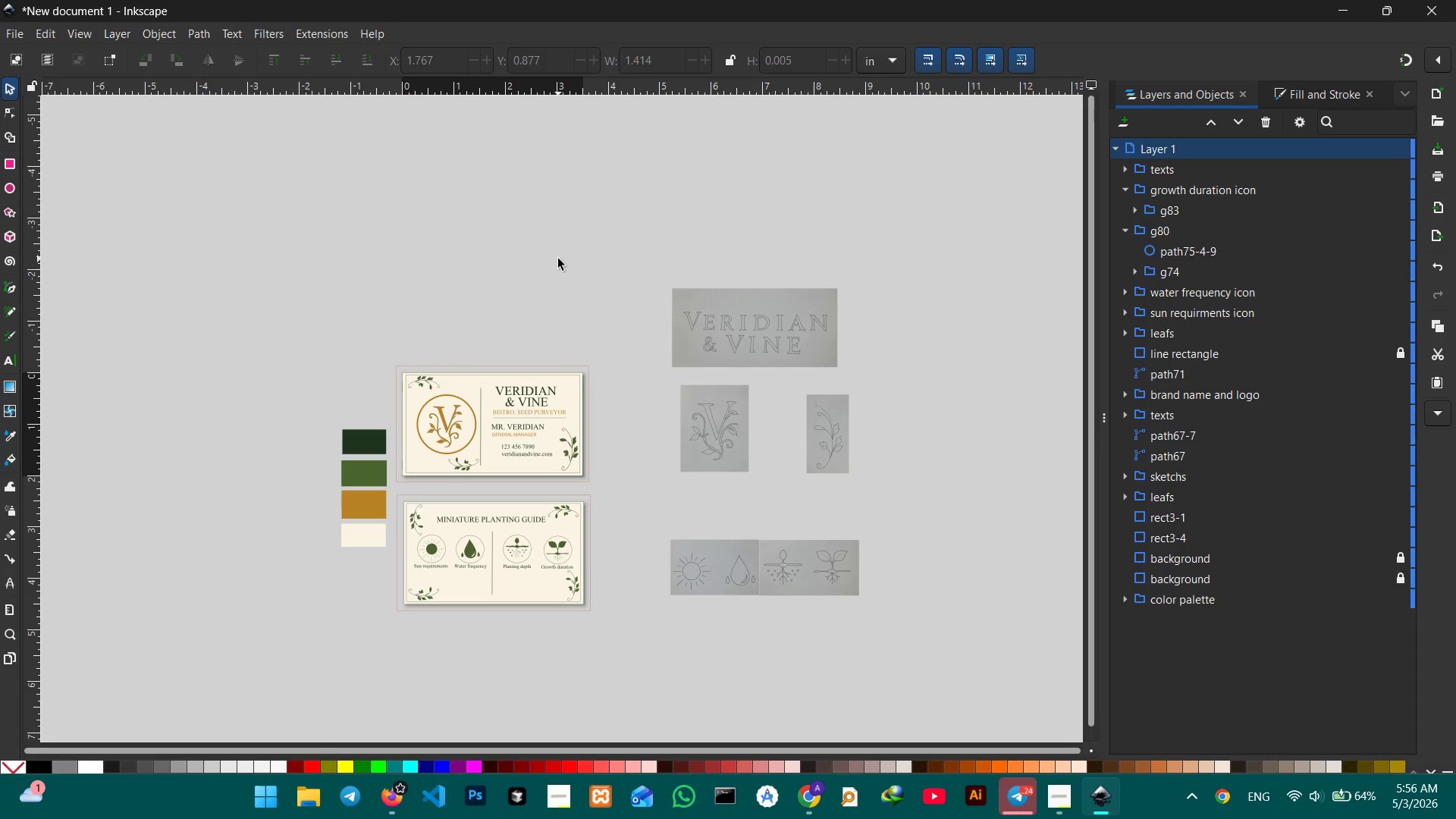 
wait(7.64)
 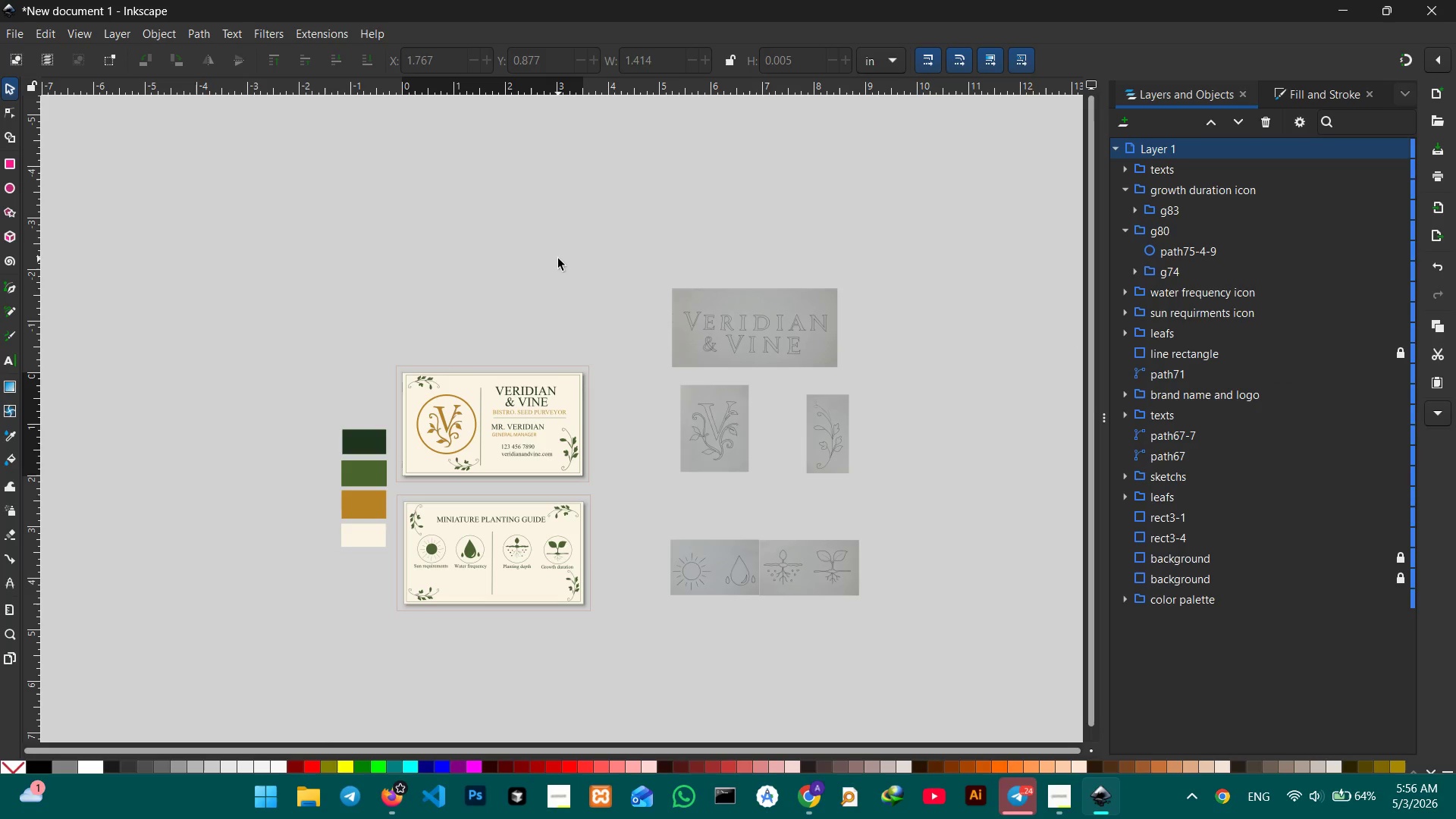 
scroll: coordinate [594, 278], scroll_direction: down, amount: 3.0
 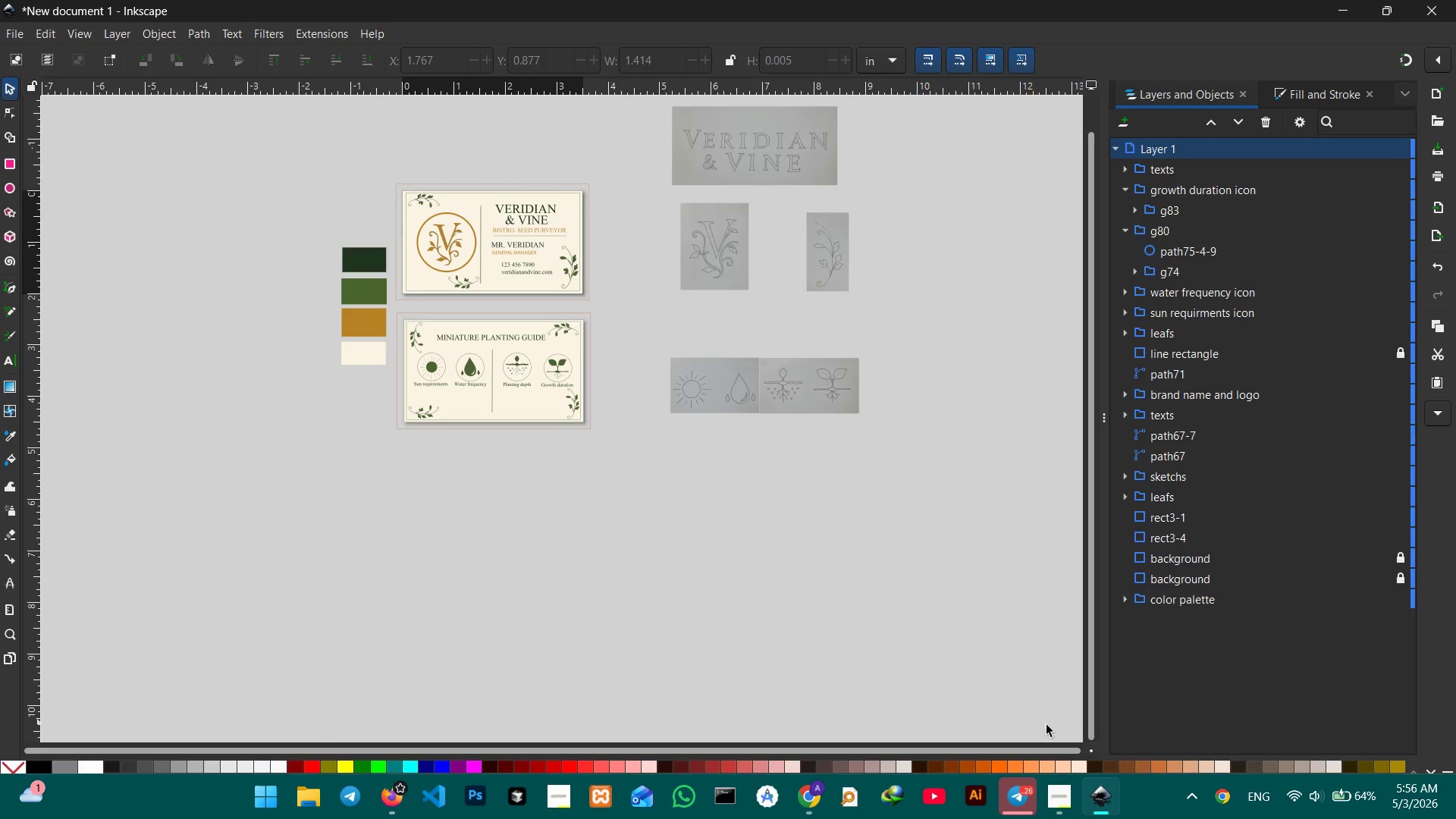 
left_click([1053, 789])